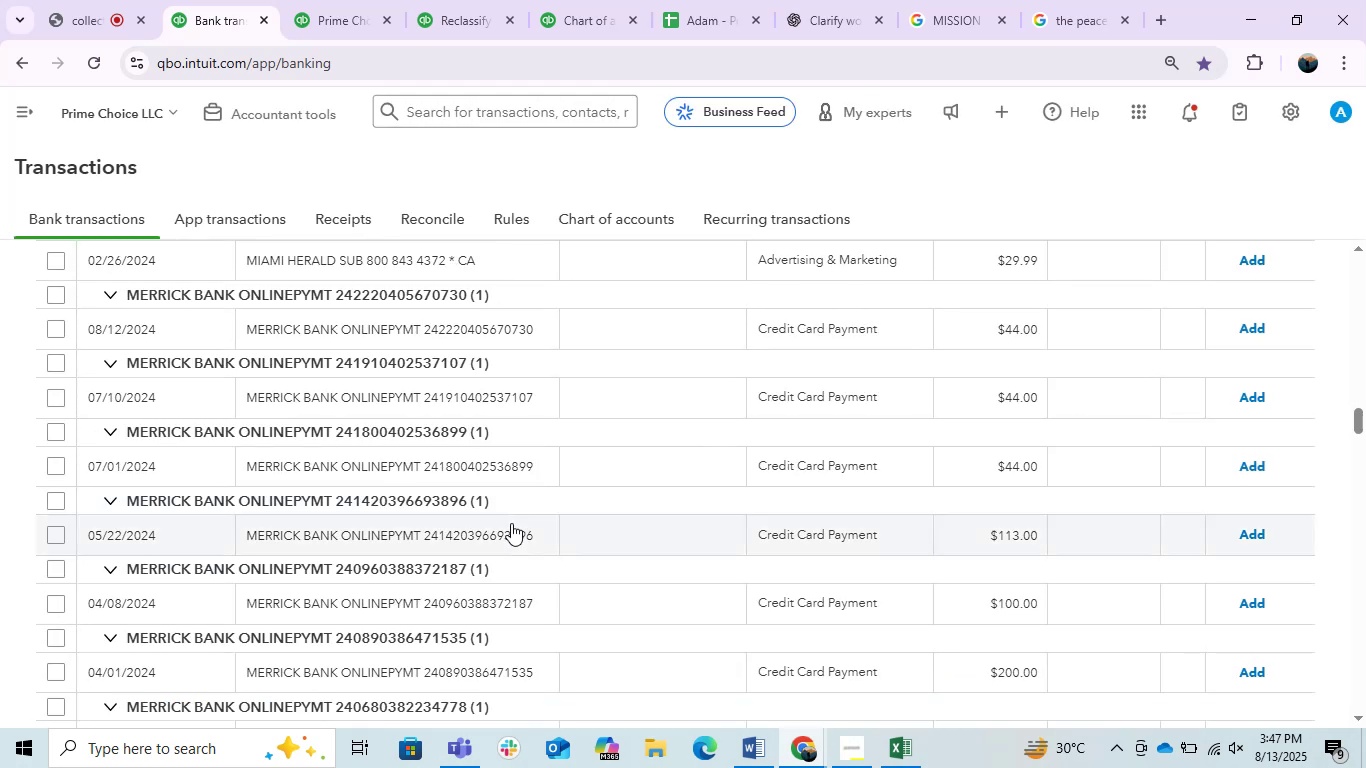 
wait(5.29)
 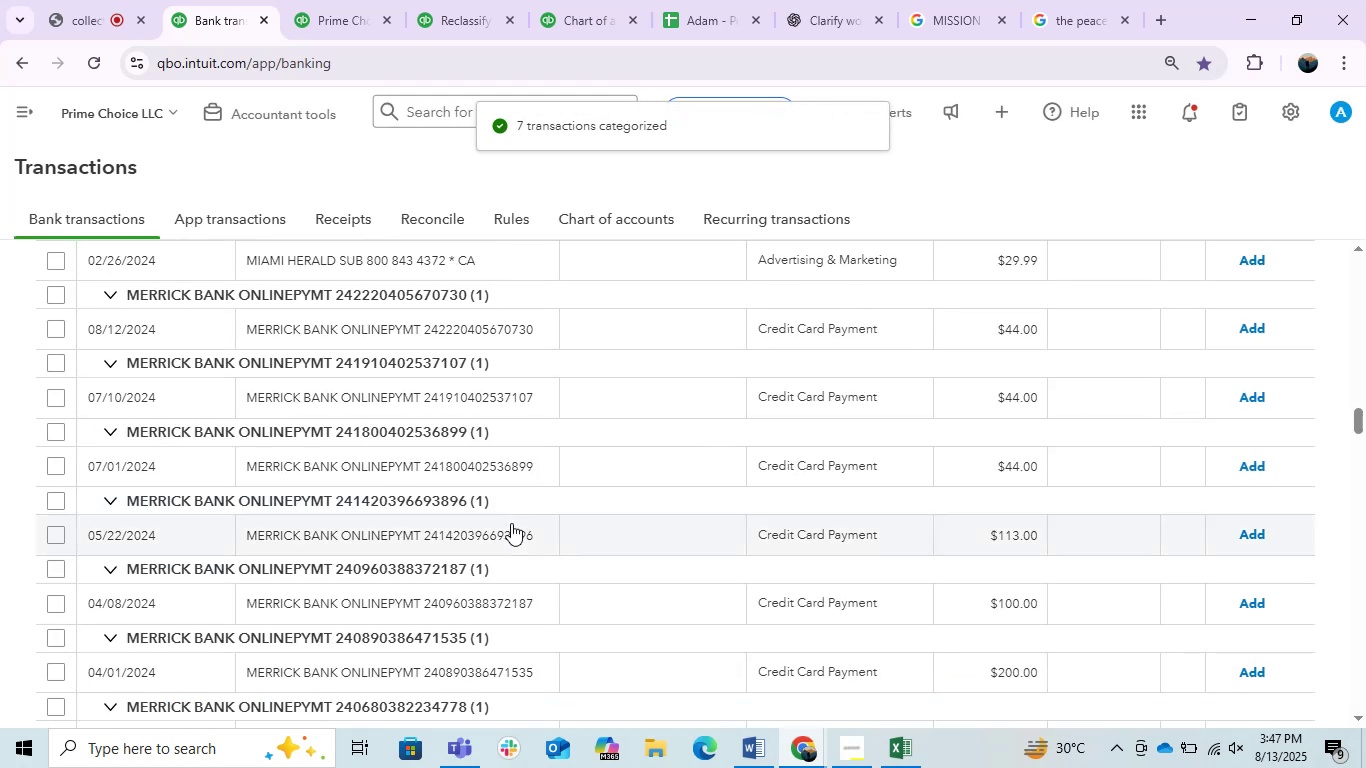 
scroll: coordinate [510, 522], scroll_direction: down, amount: 1.0
 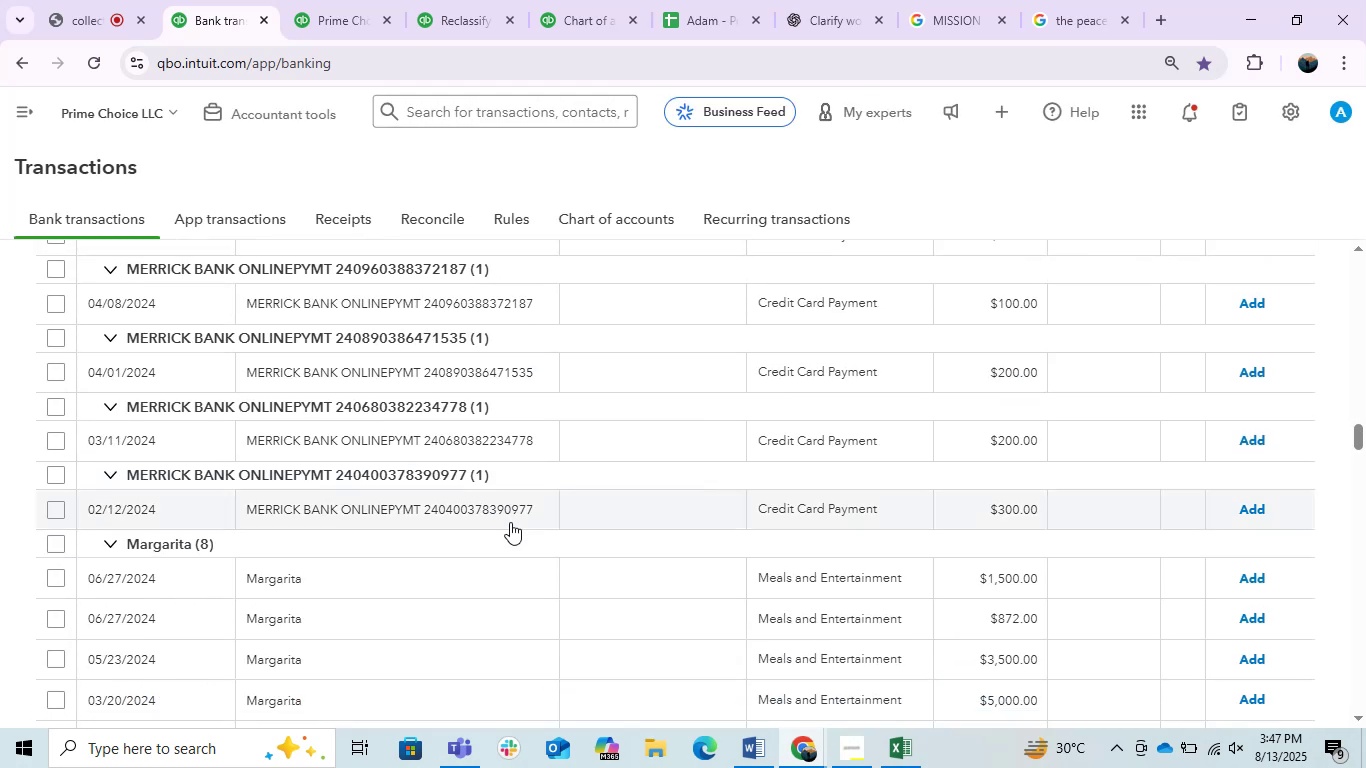 
scroll: coordinate [510, 522], scroll_direction: up, amount: 2.0
 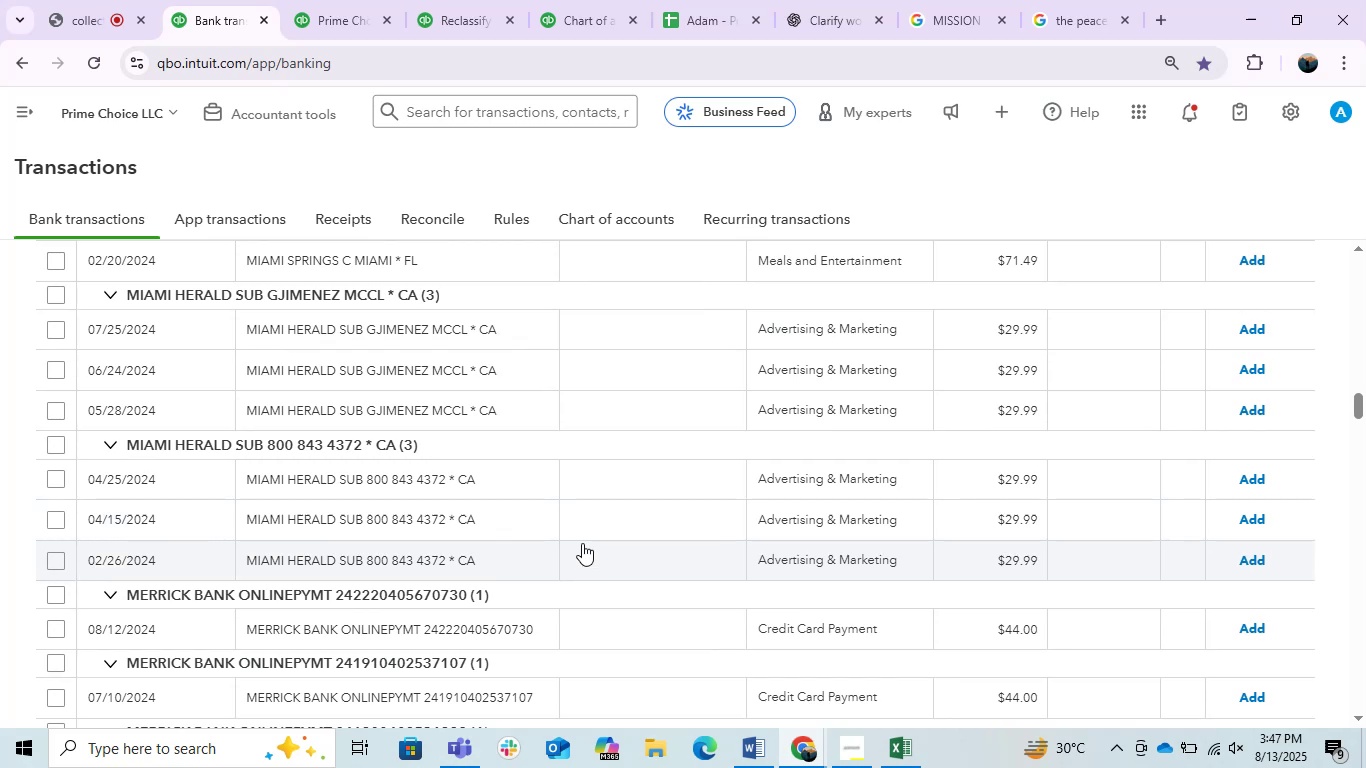 
wait(6.03)
 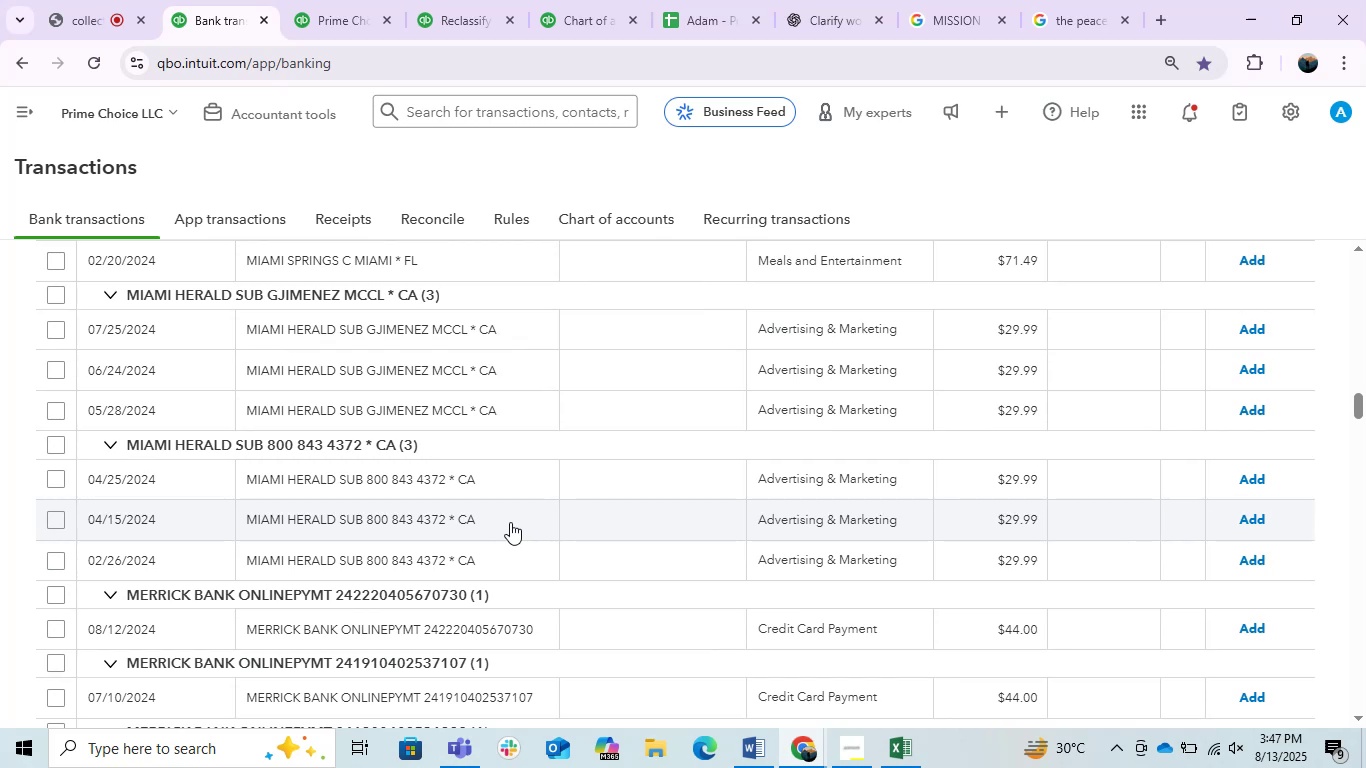 
scroll: coordinate [444, 639], scroll_direction: up, amount: 11.0
 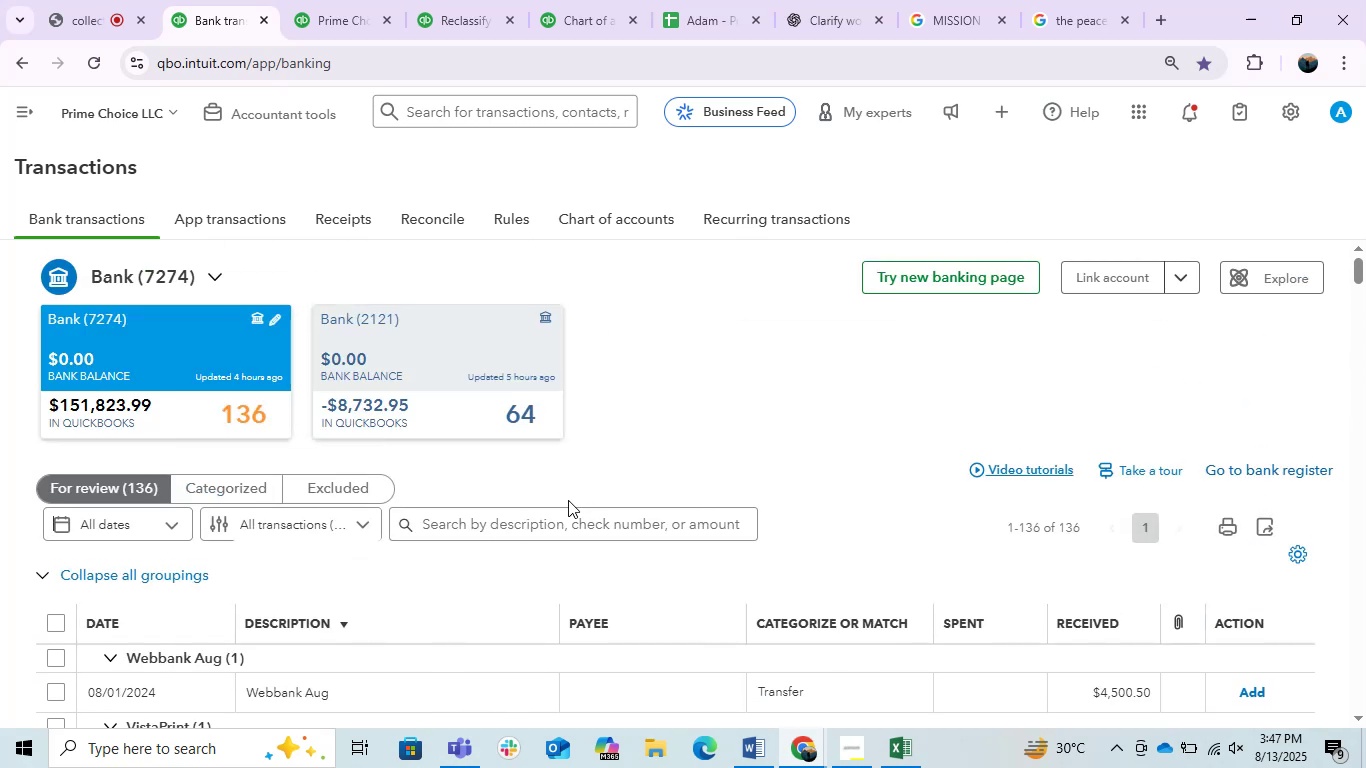 
double_click([553, 528])
 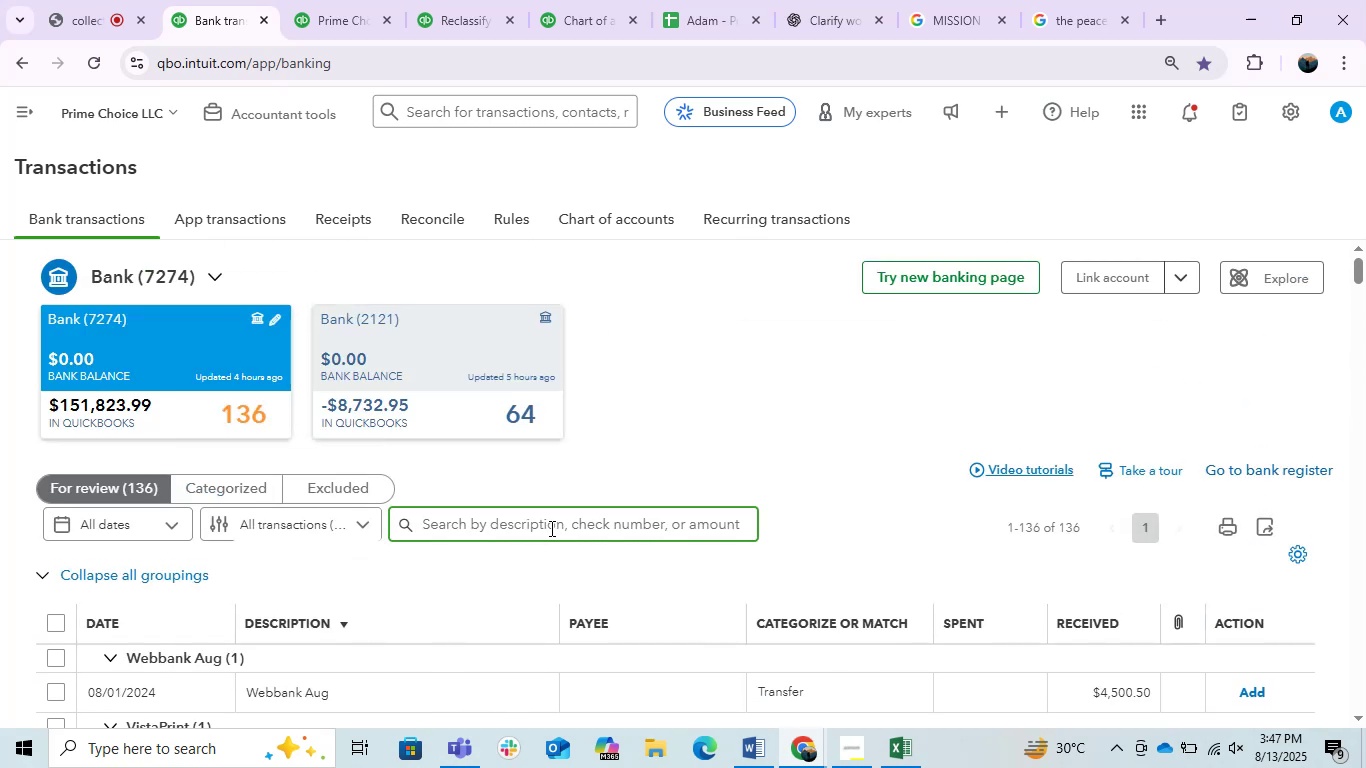 
type(n)
key(Backspace)
type(merri)
 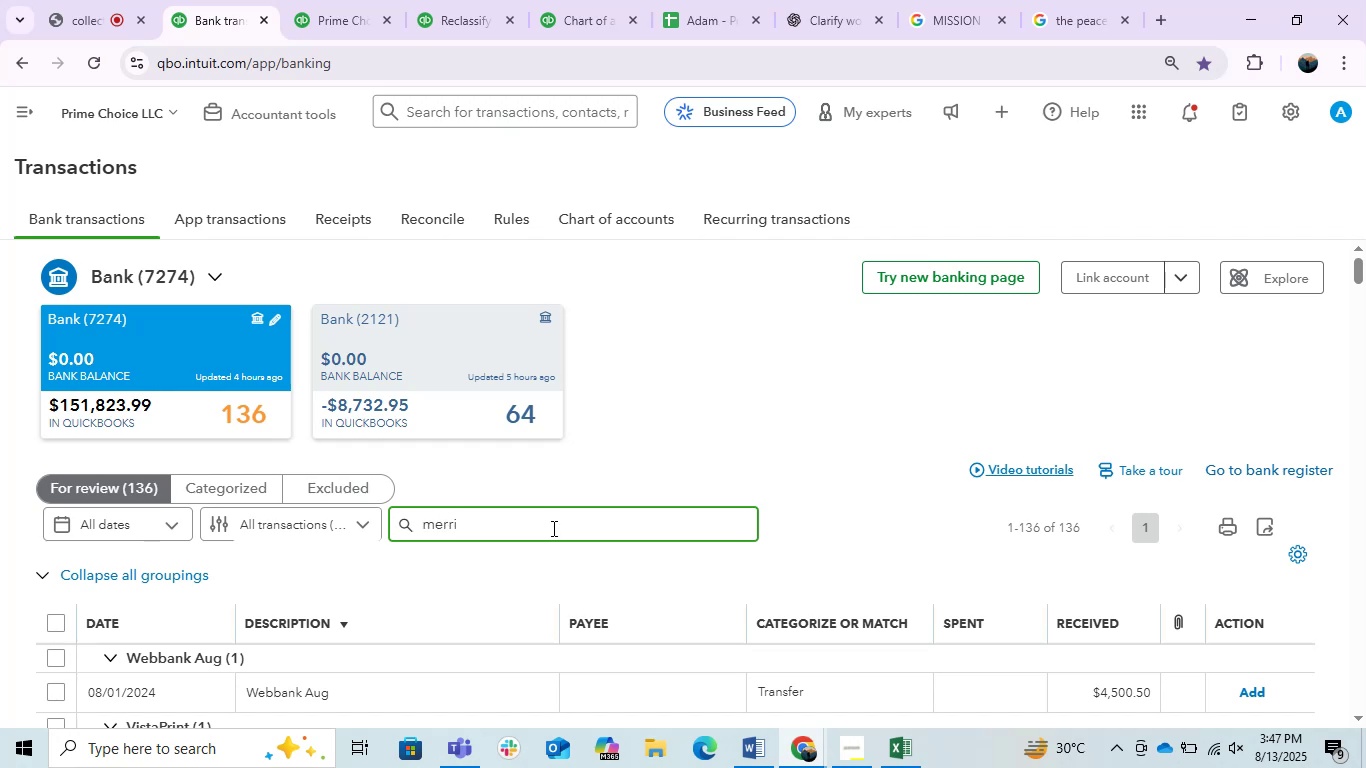 
scroll: coordinate [556, 528], scroll_direction: down, amount: 1.0
 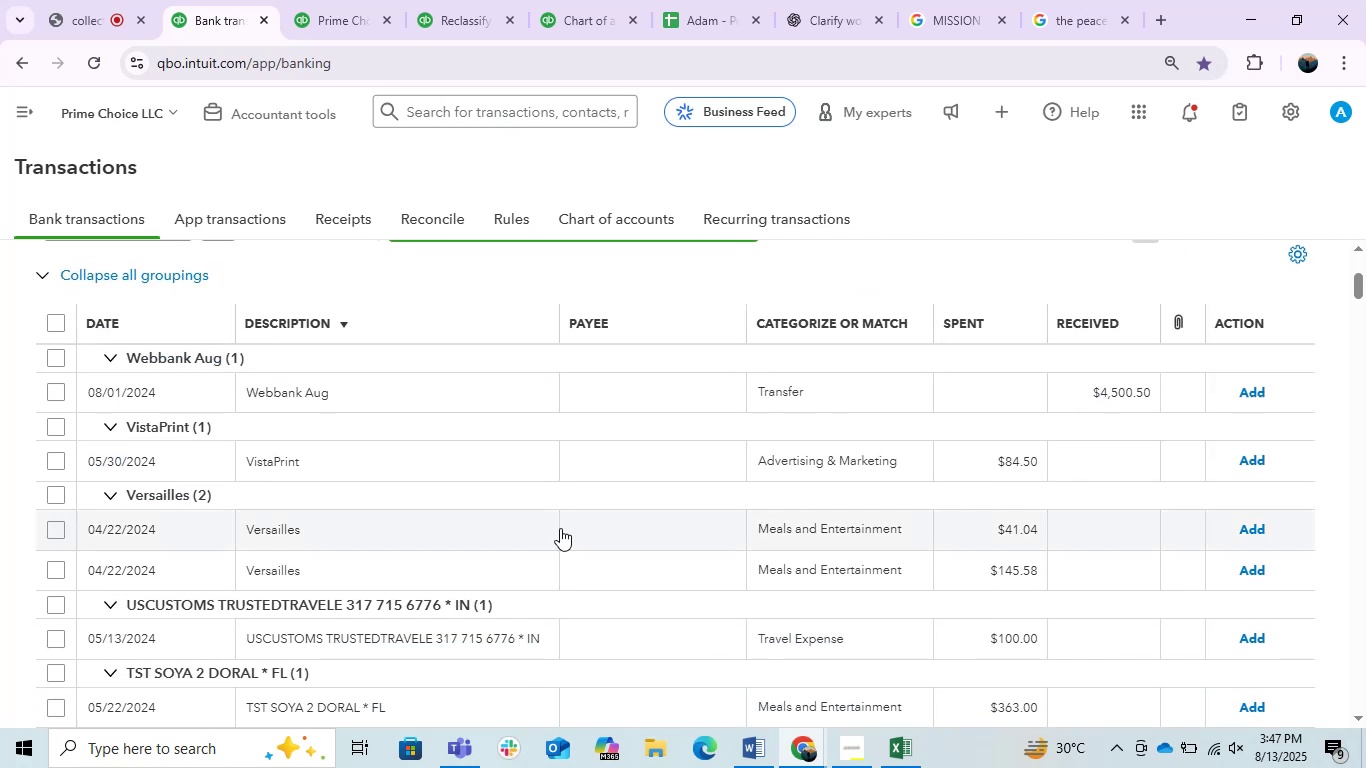 
scroll: coordinate [617, 526], scroll_direction: up, amount: 1.0
 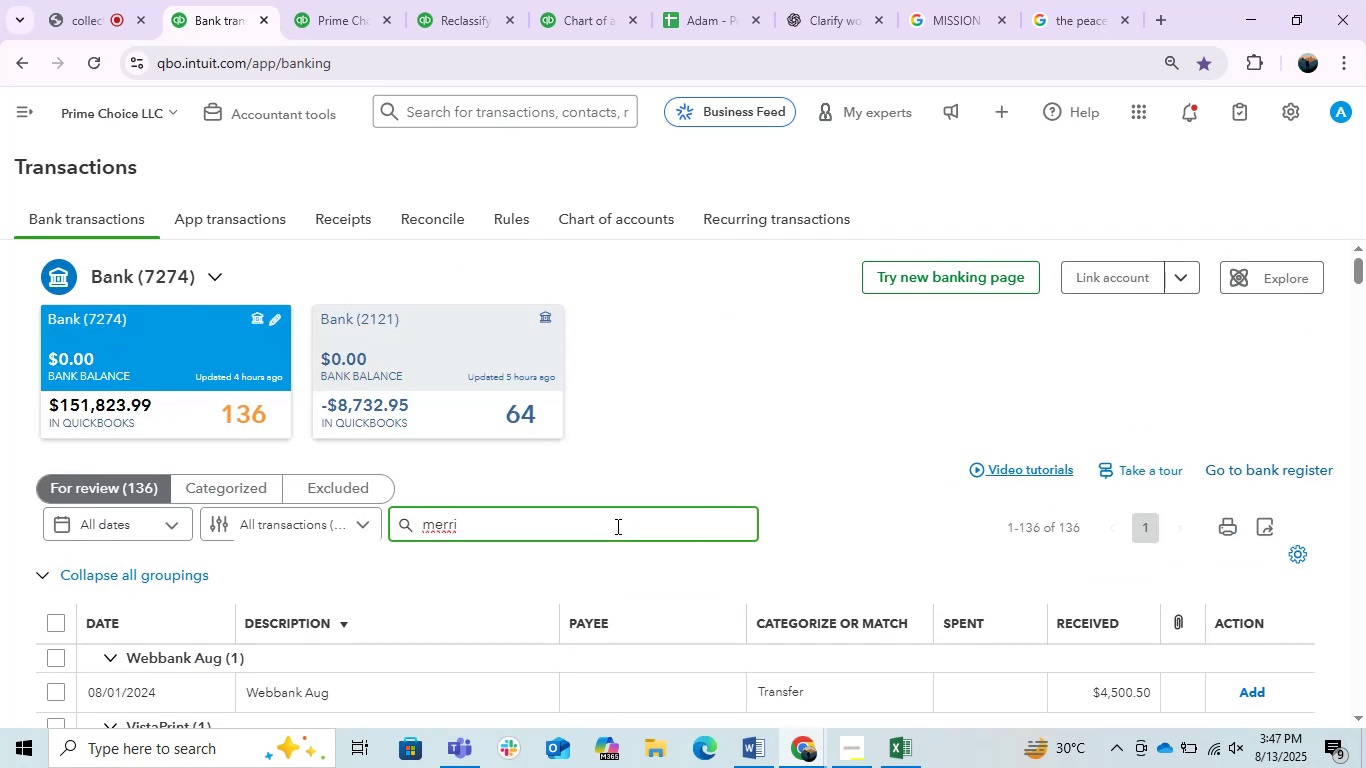 
key(Enter)
 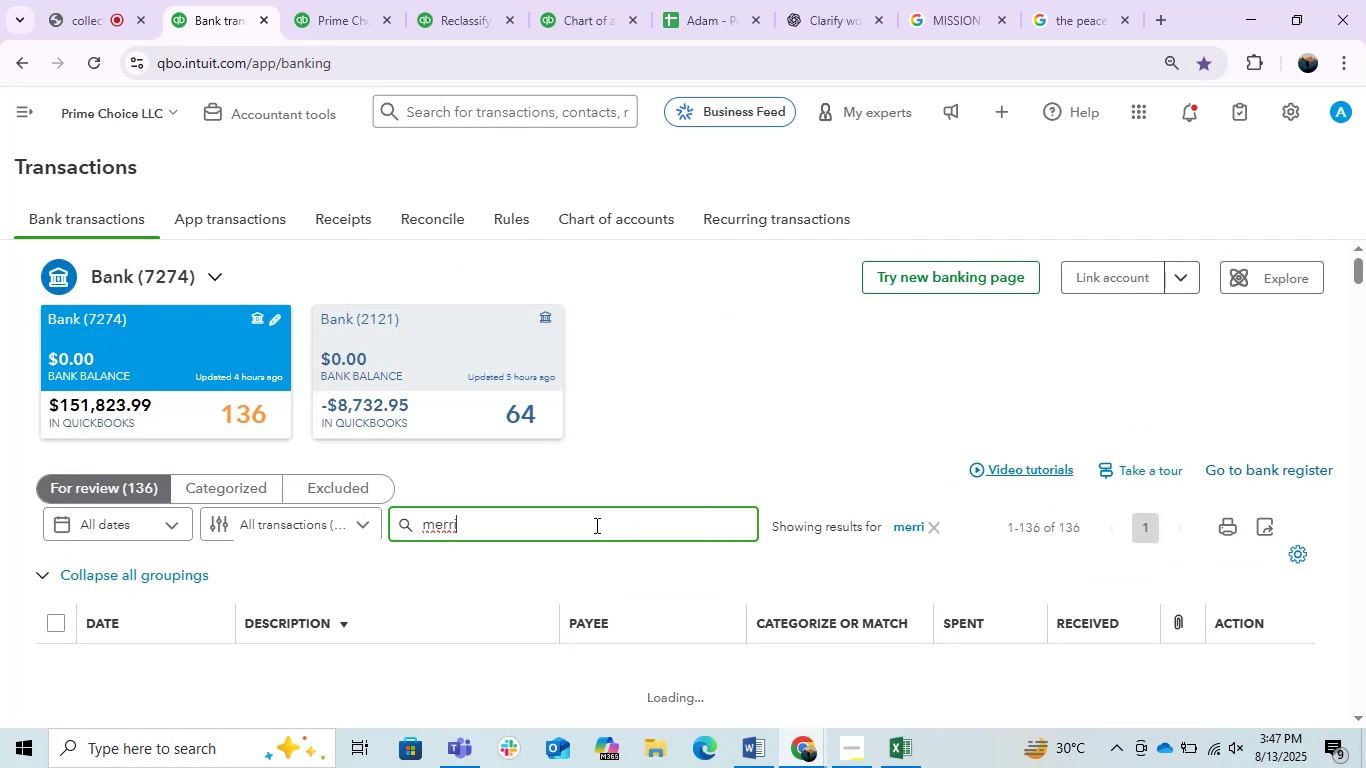 
scroll: coordinate [595, 525], scroll_direction: down, amount: 2.0
 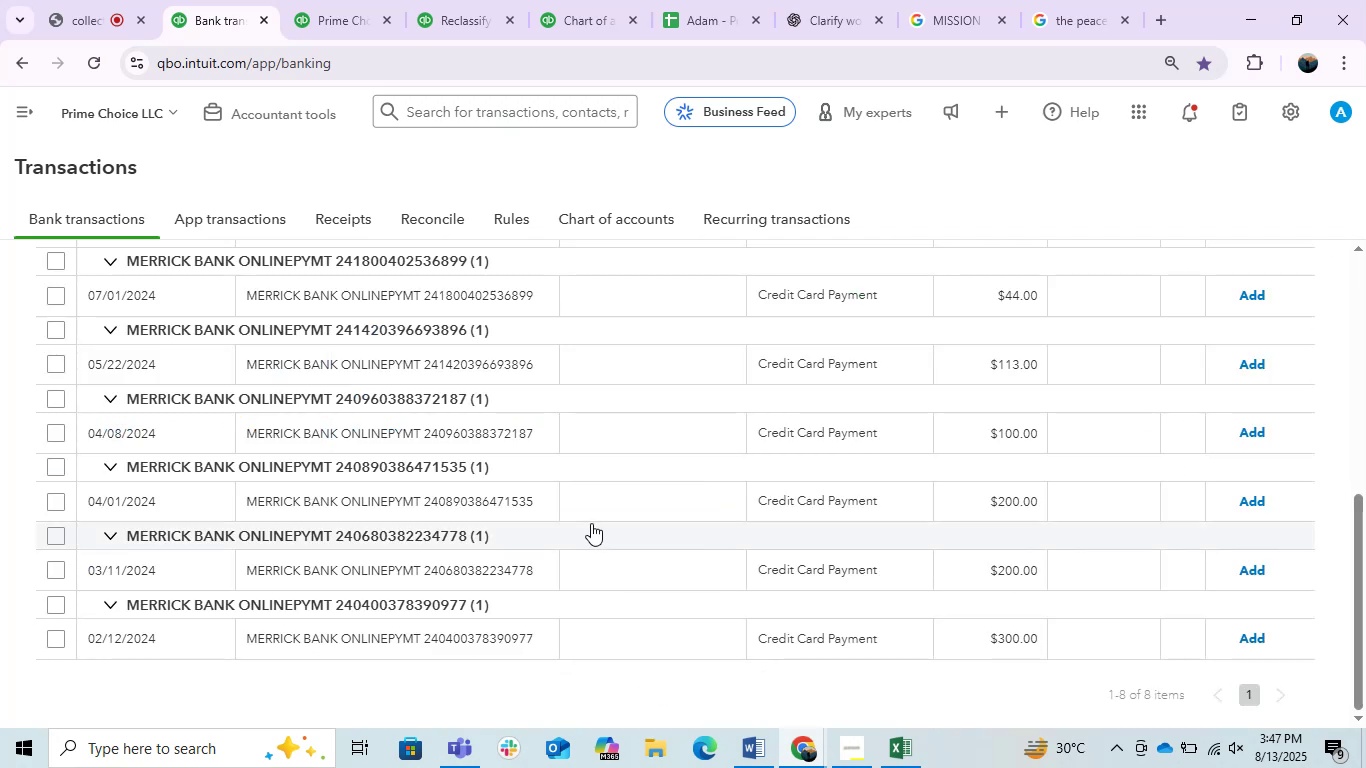 
scroll: coordinate [307, 603], scroll_direction: up, amount: 2.0
 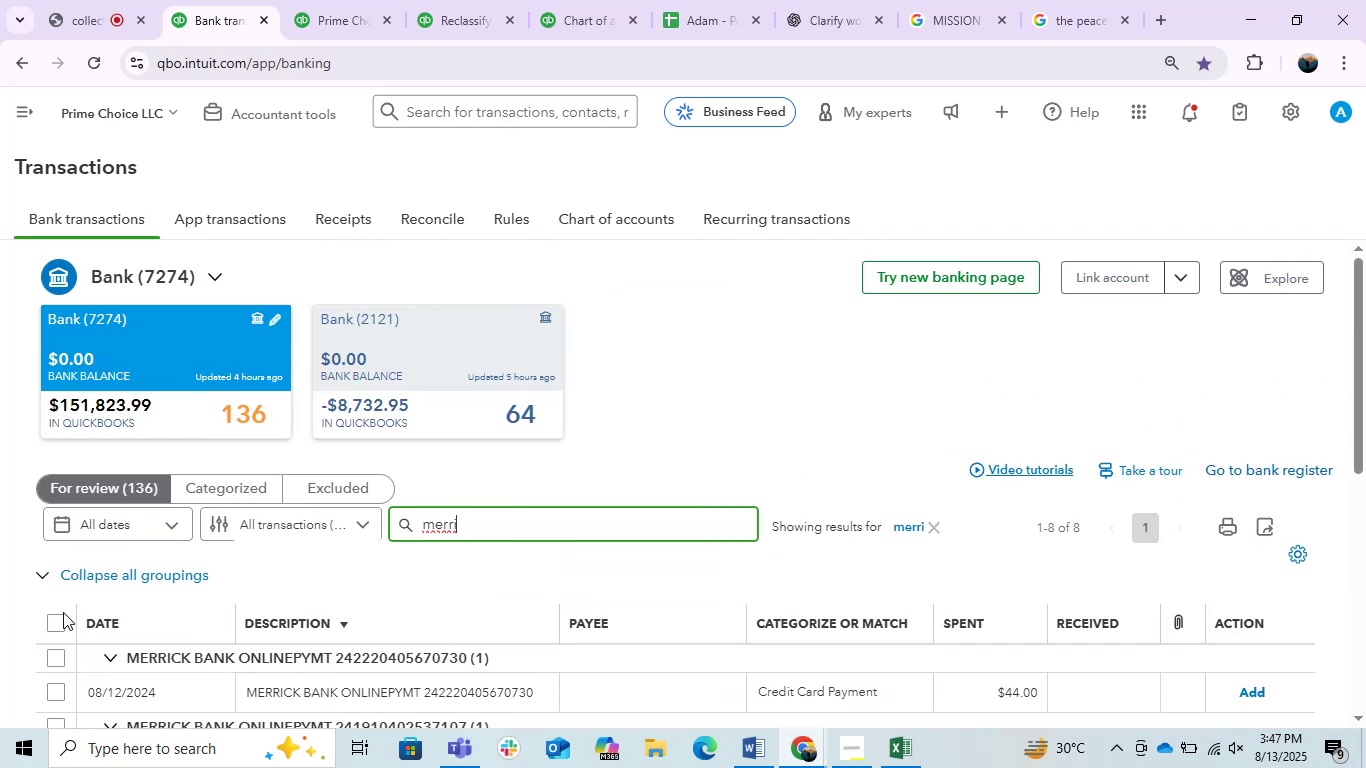 
left_click([49, 612])
 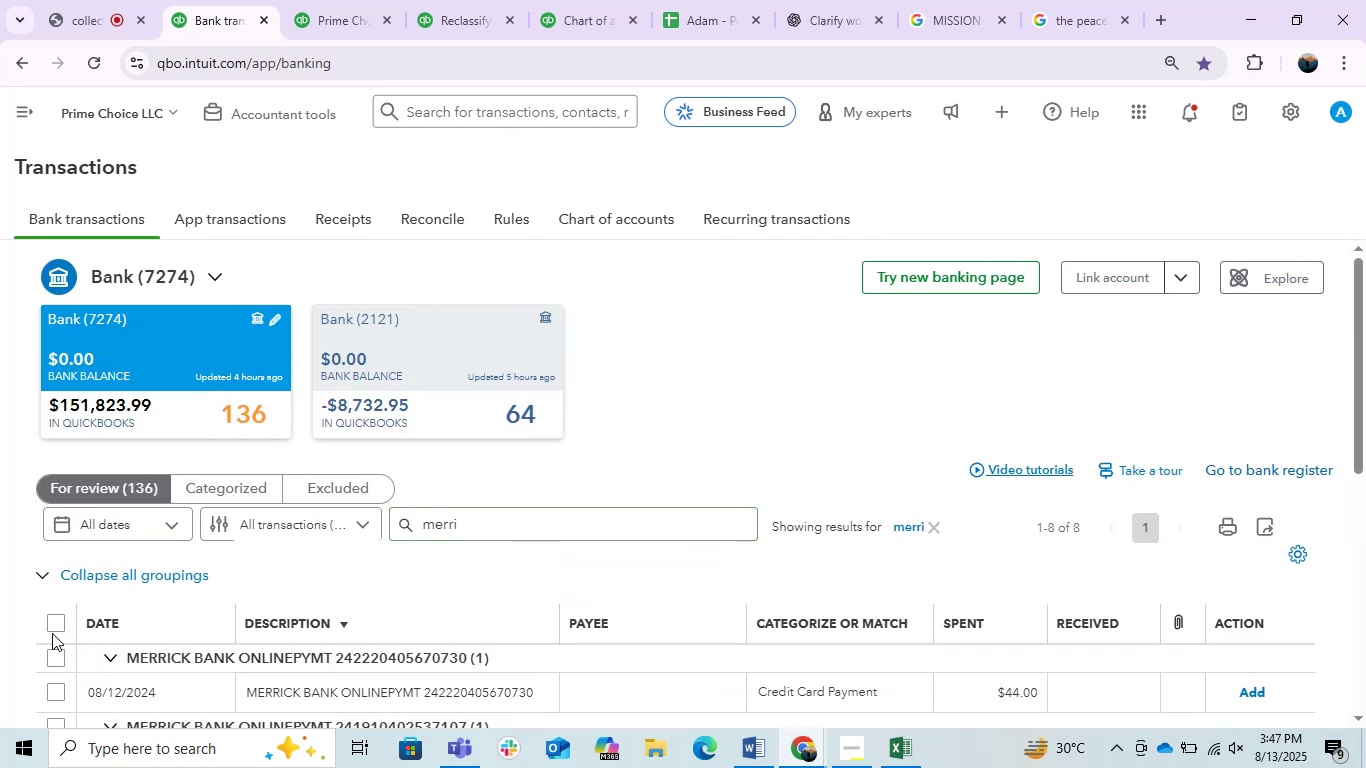 
left_click([48, 633])
 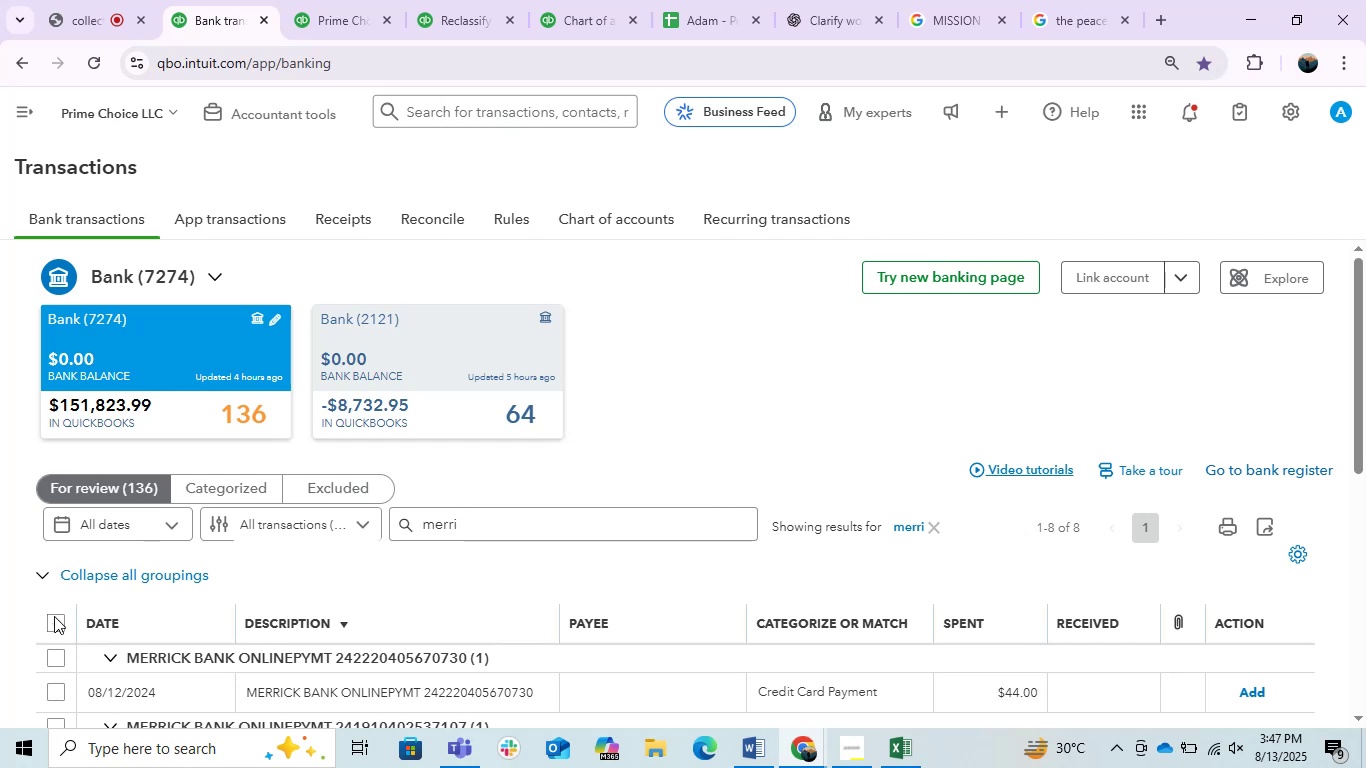 
double_click([54, 616])
 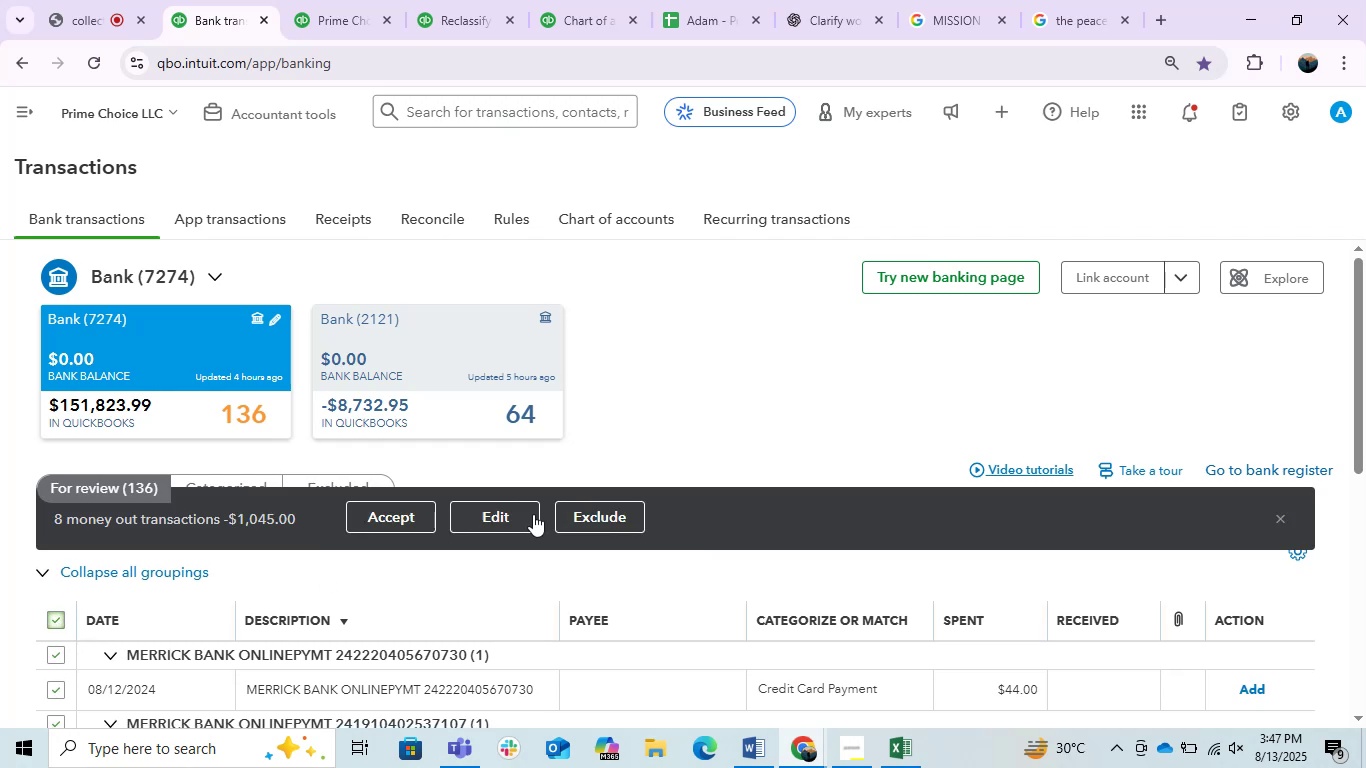 
left_click([531, 514])
 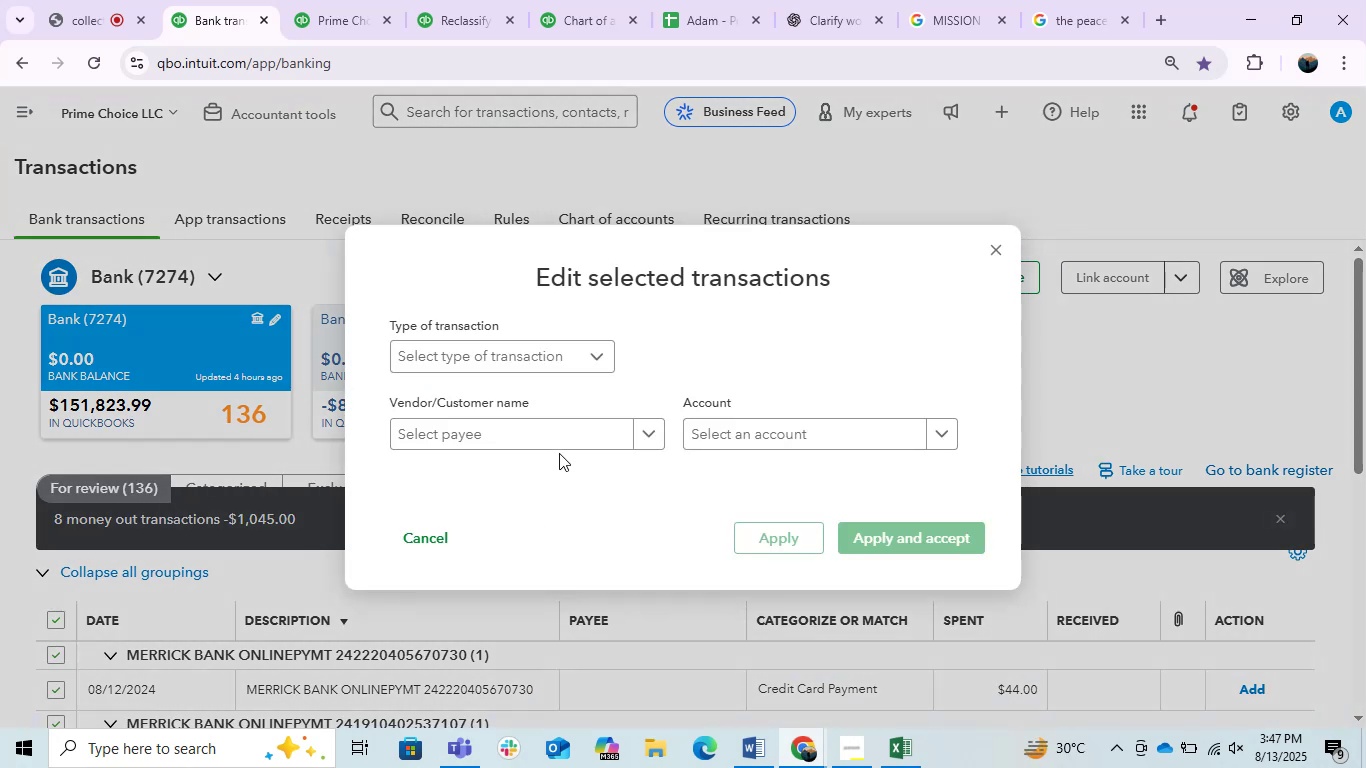 
left_click([546, 439])
 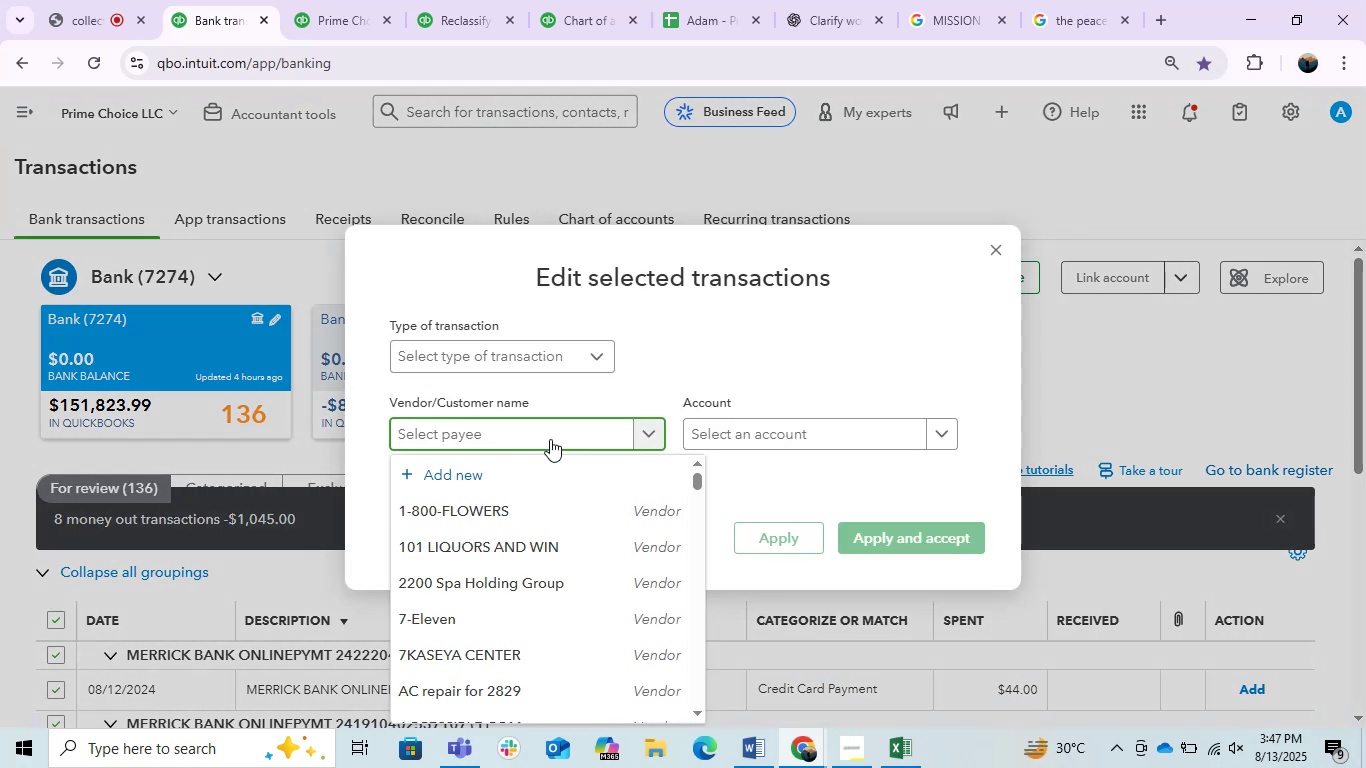 
type(Merrick Bank)
 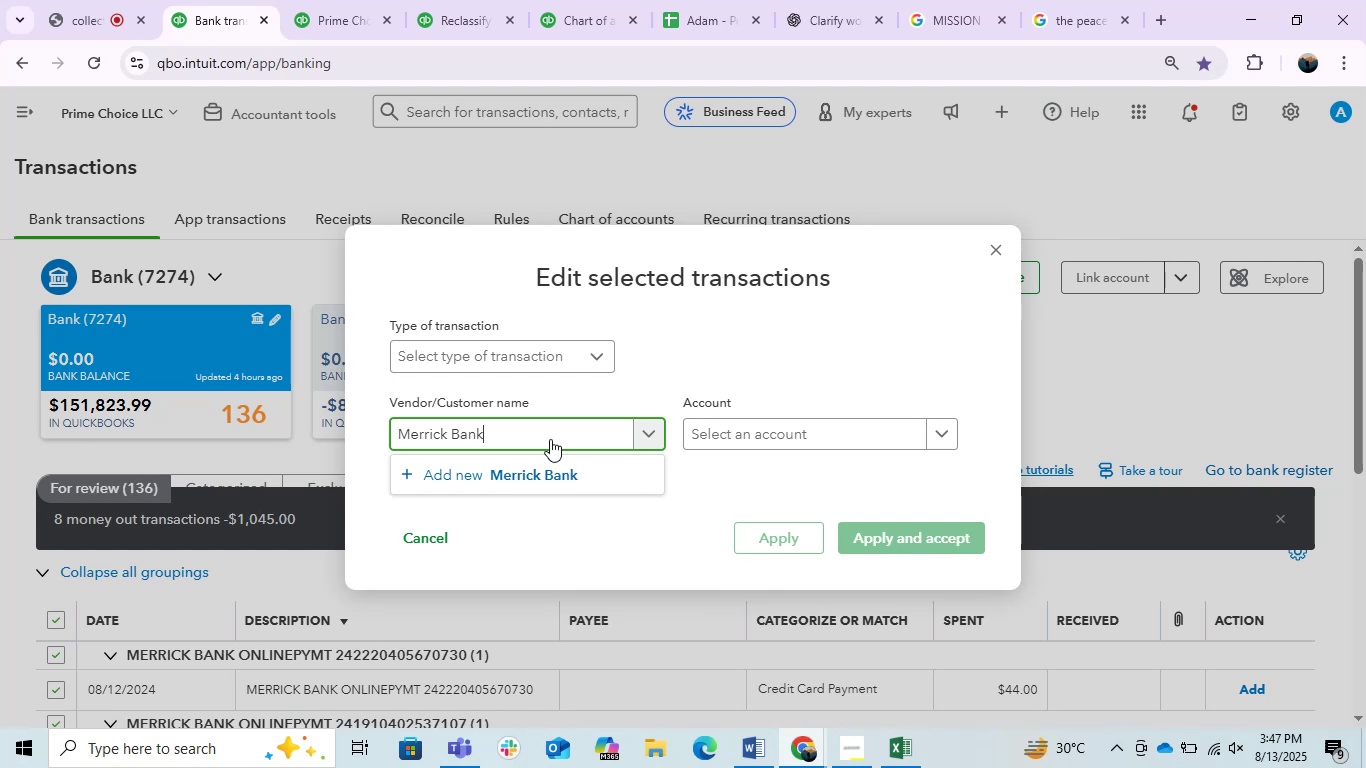 
left_click([563, 468])
 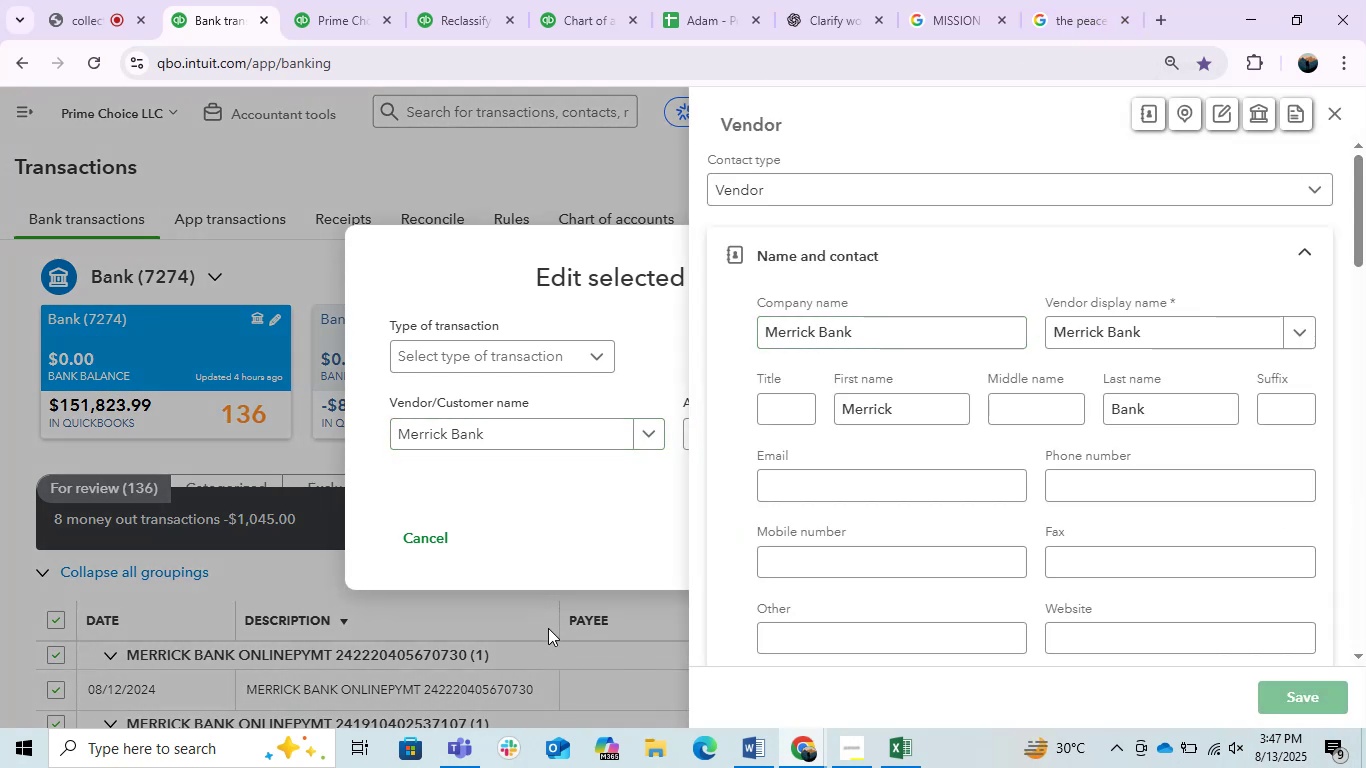 
left_click([569, 355])
 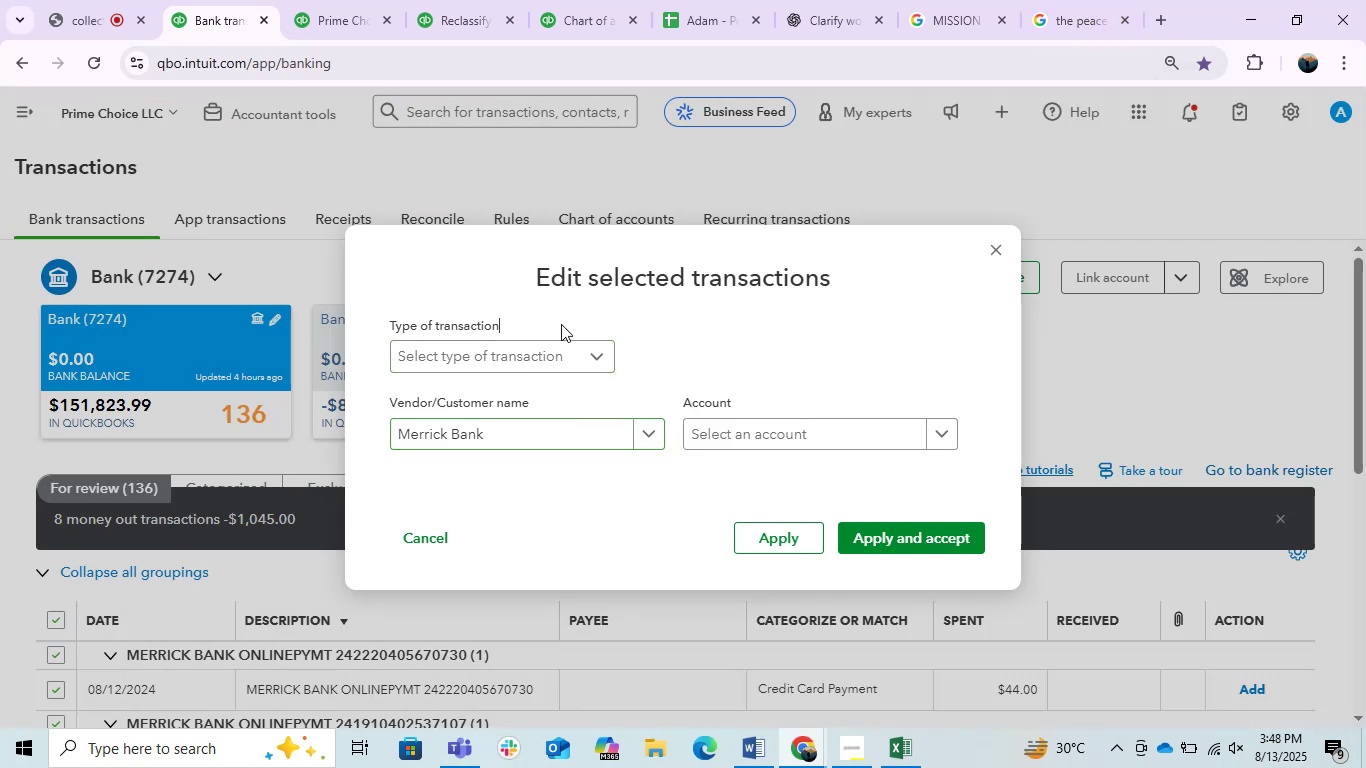 
double_click([560, 363])
 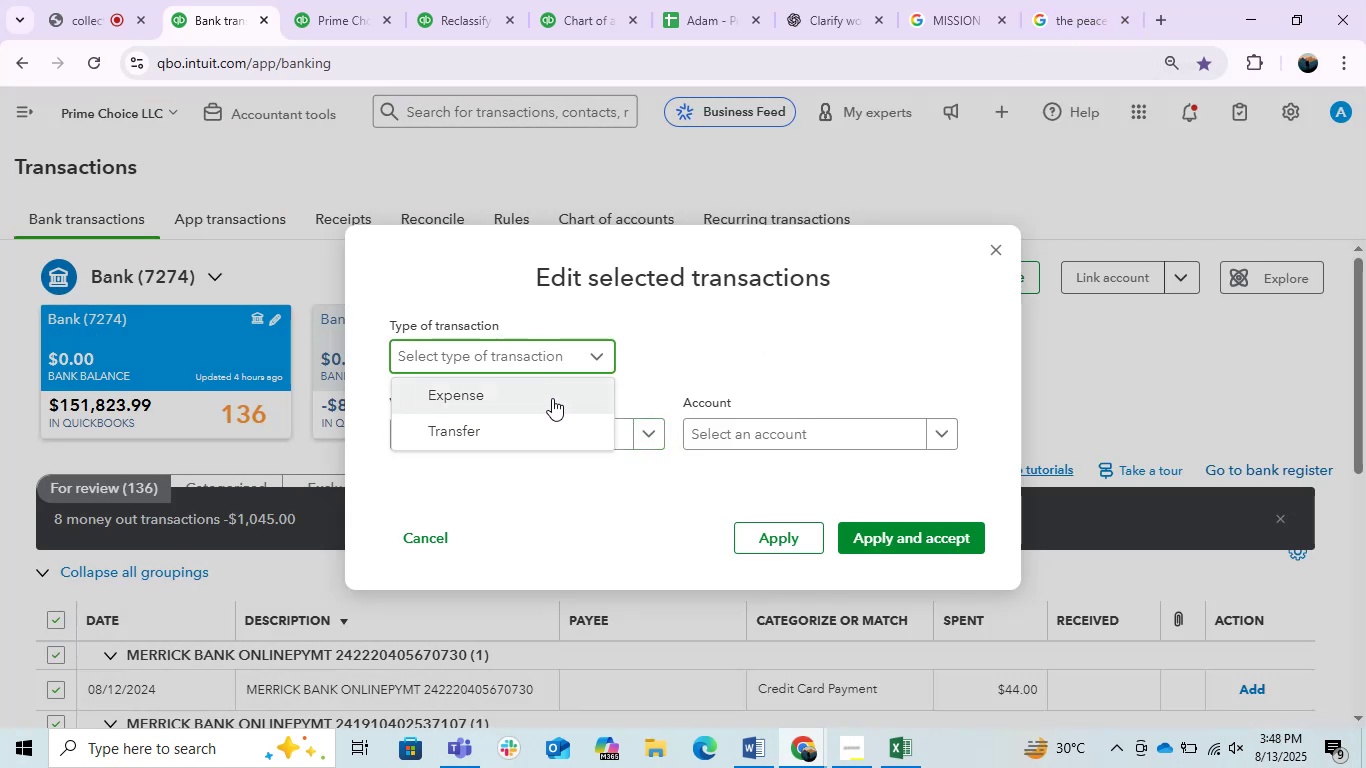 
left_click([552, 398])
 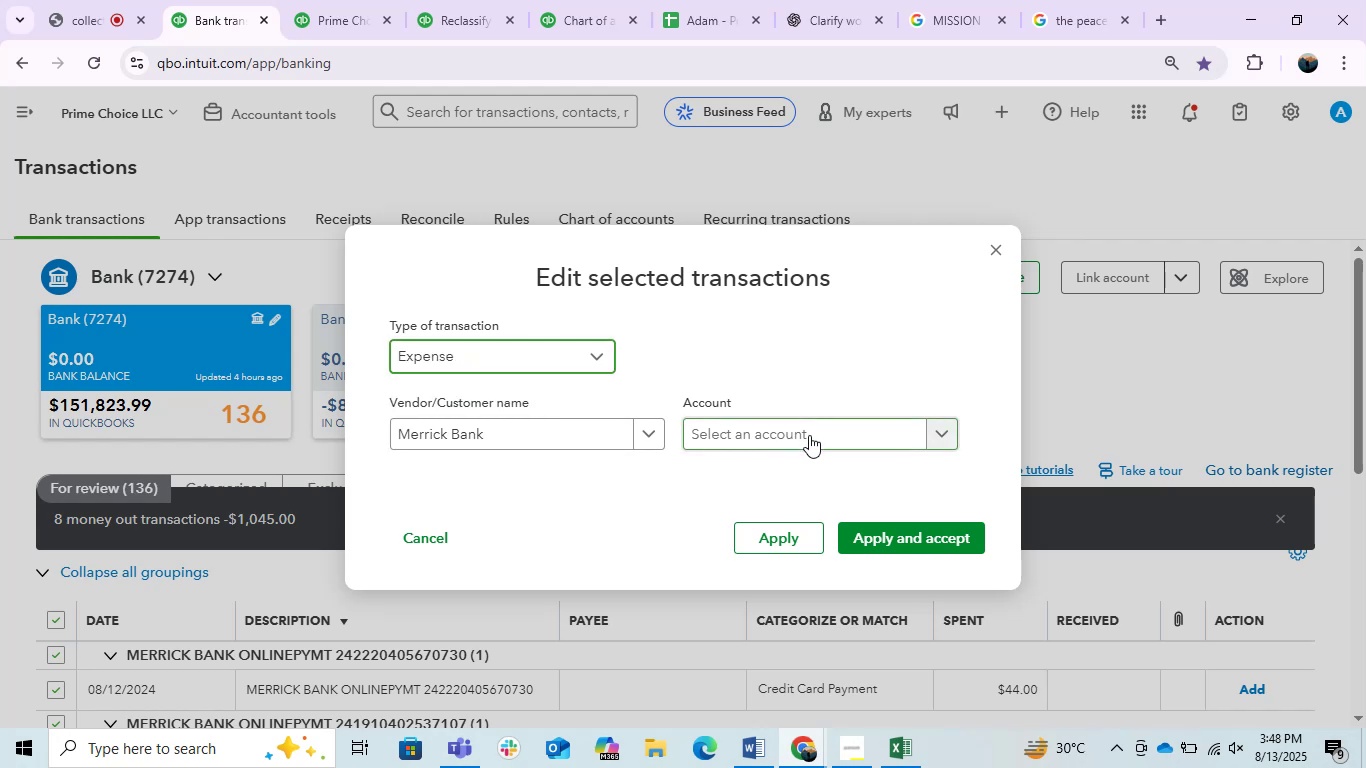 
left_click([809, 435])
 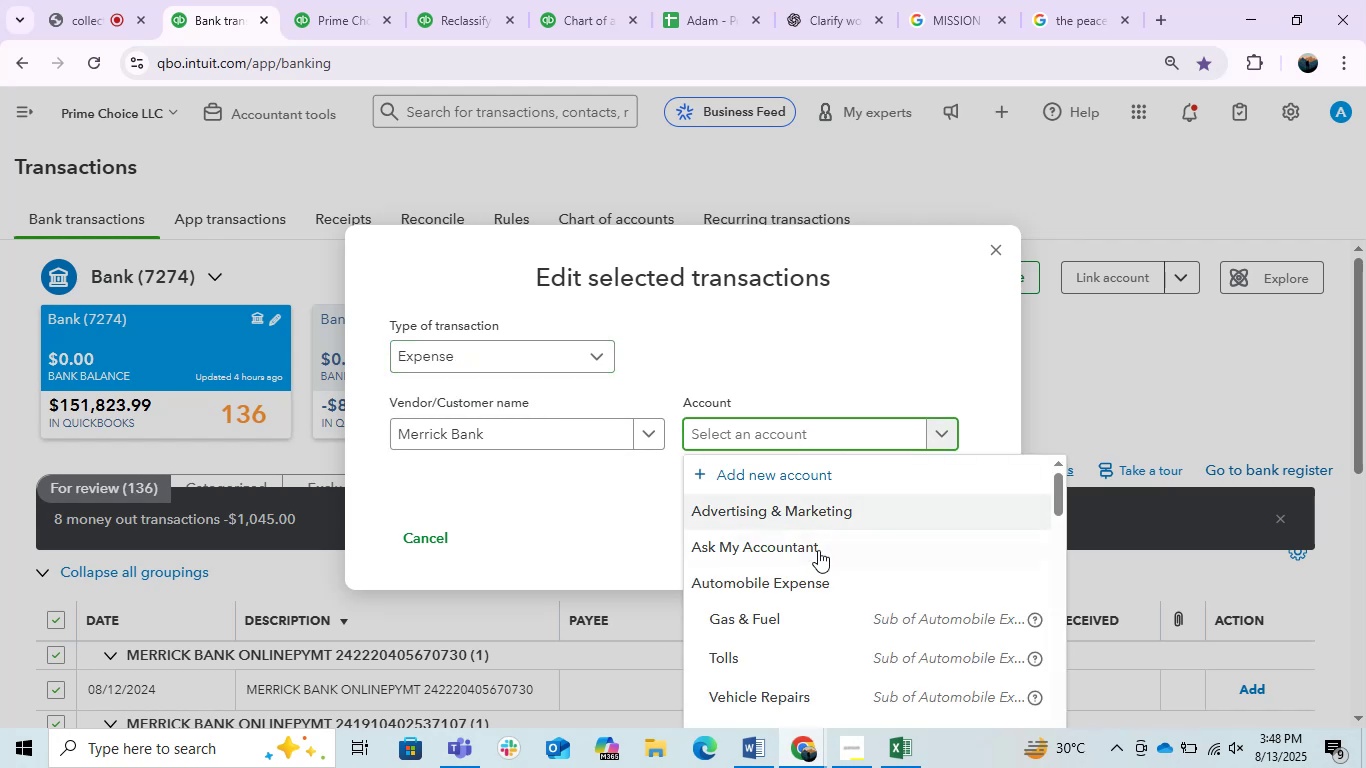 
left_click([813, 542])
 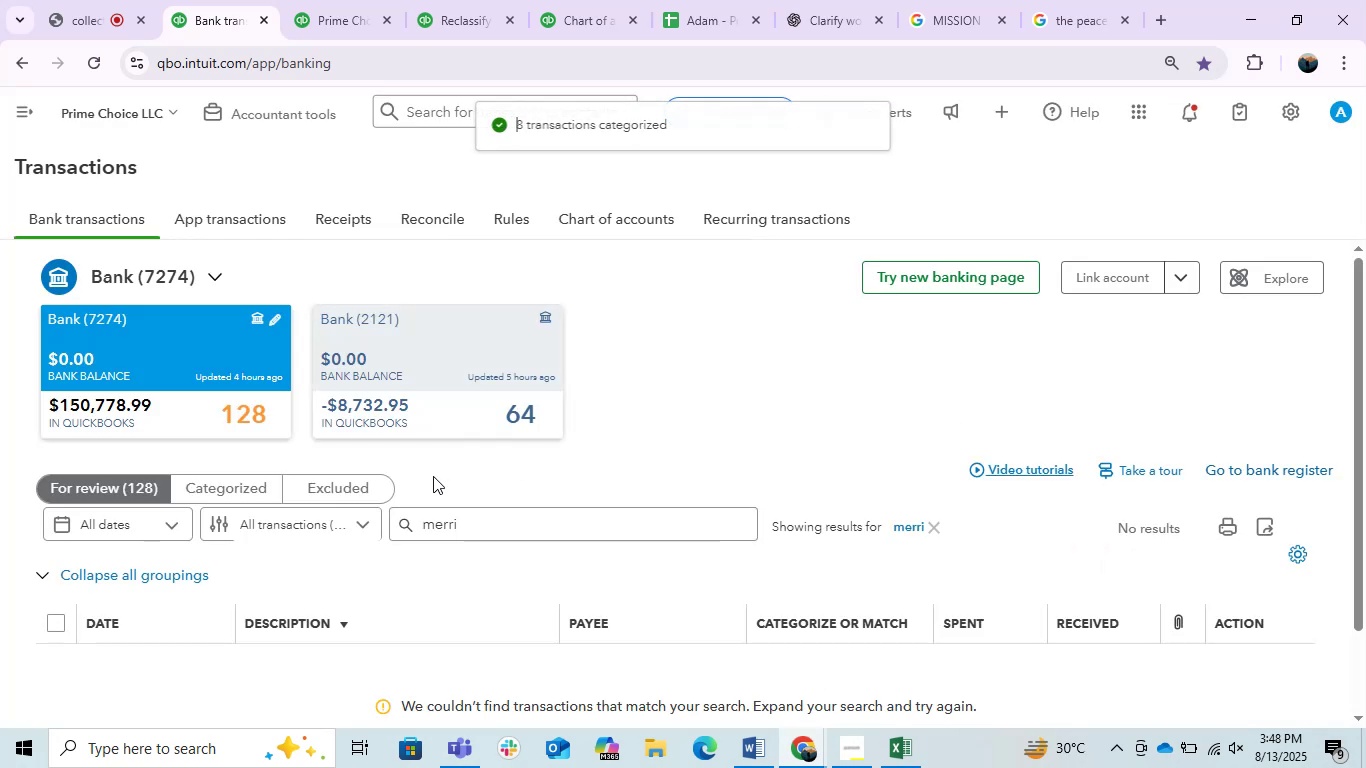 
left_click([936, 532])
 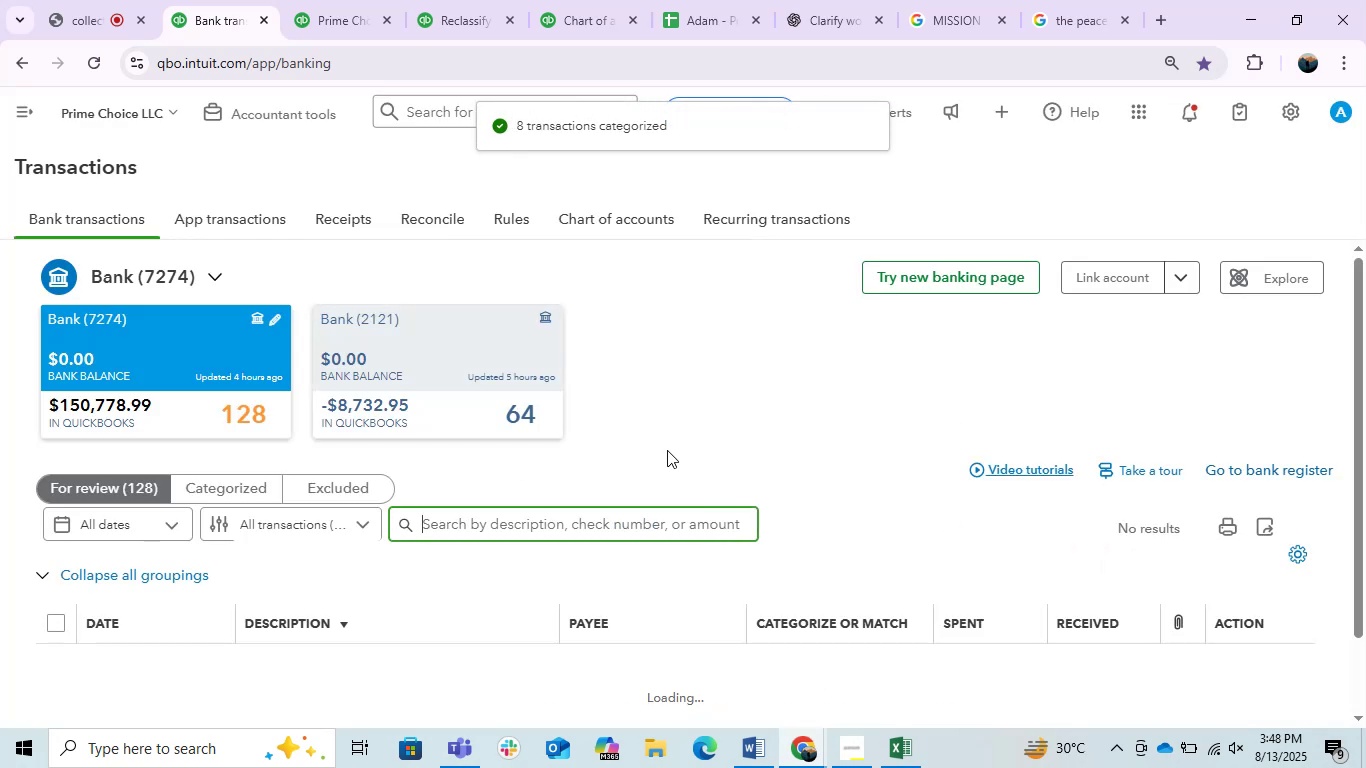 
scroll: coordinate [666, 450], scroll_direction: down, amount: 4.0
 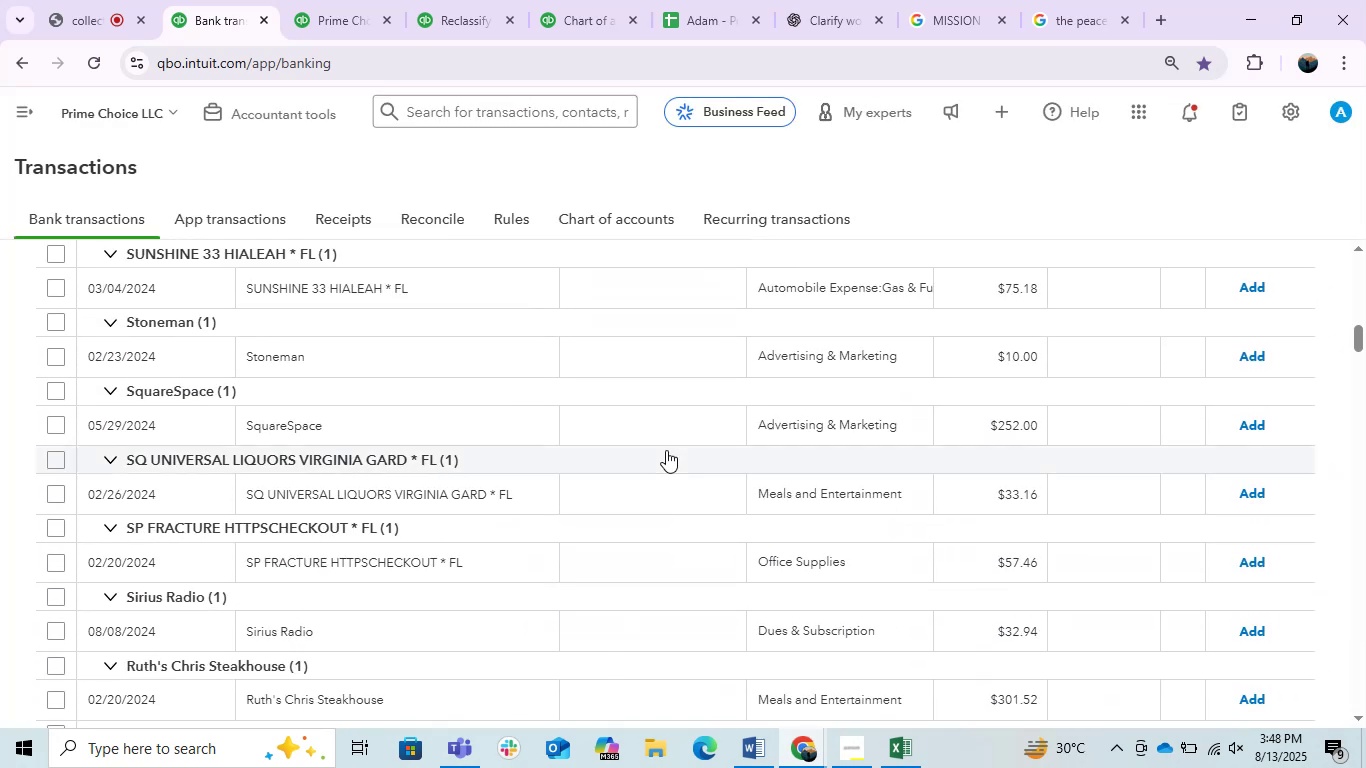 
scroll: coordinate [664, 450], scroll_direction: up, amount: 1.0
 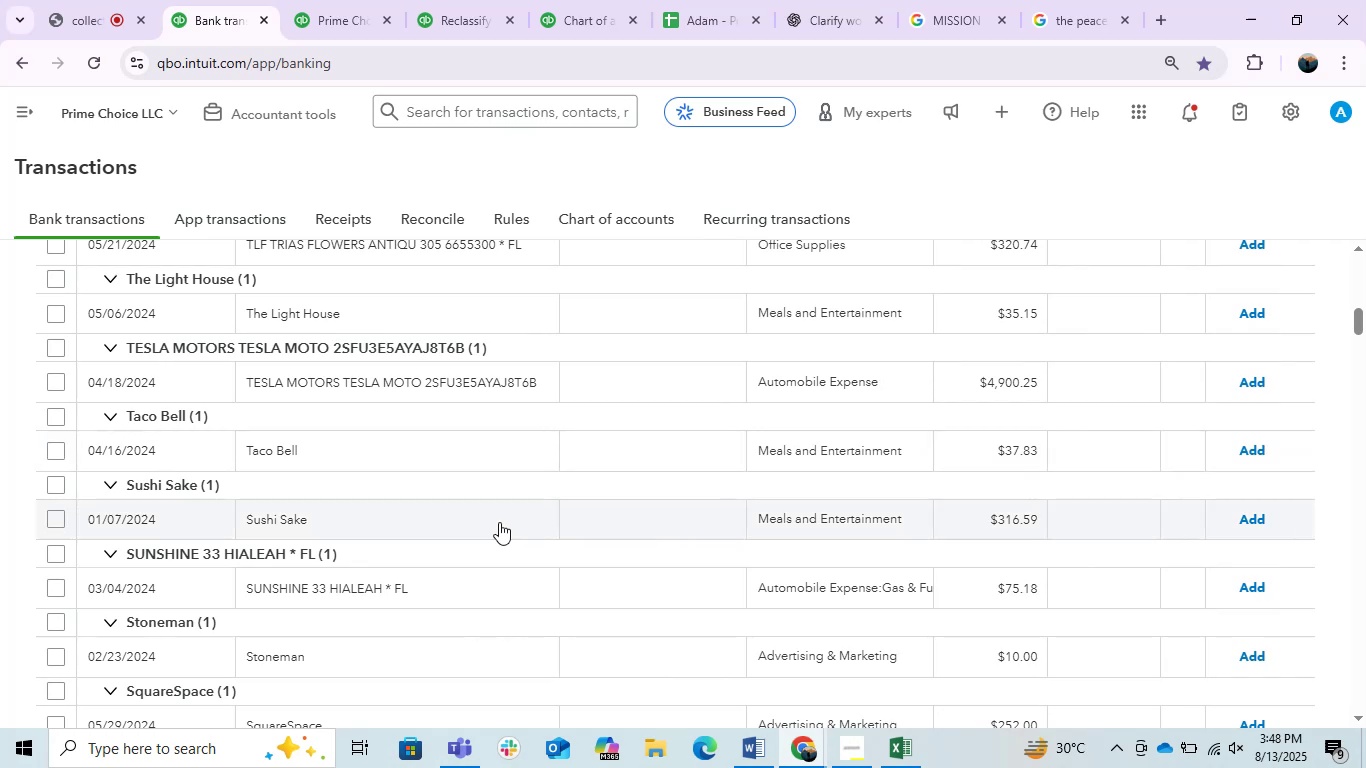 
left_click([430, 500])
 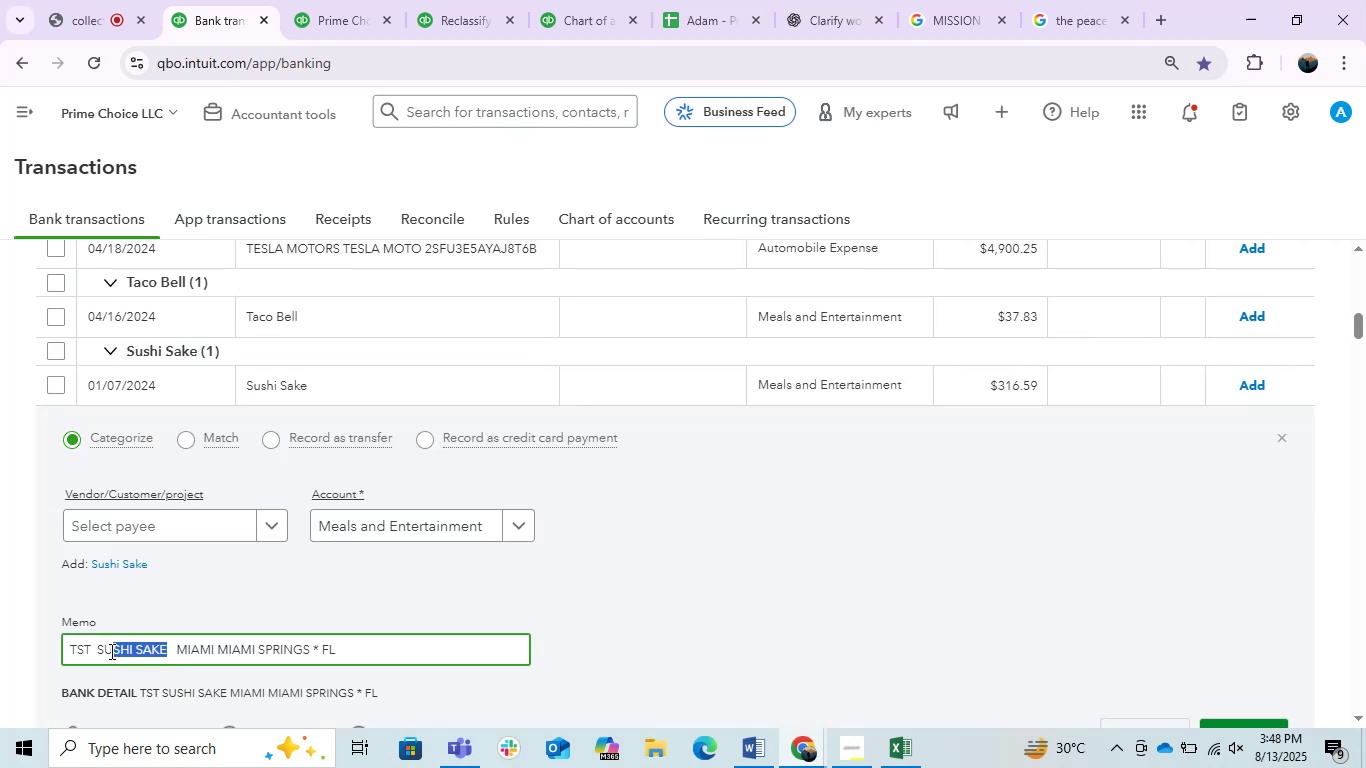 
key(Control+C)
 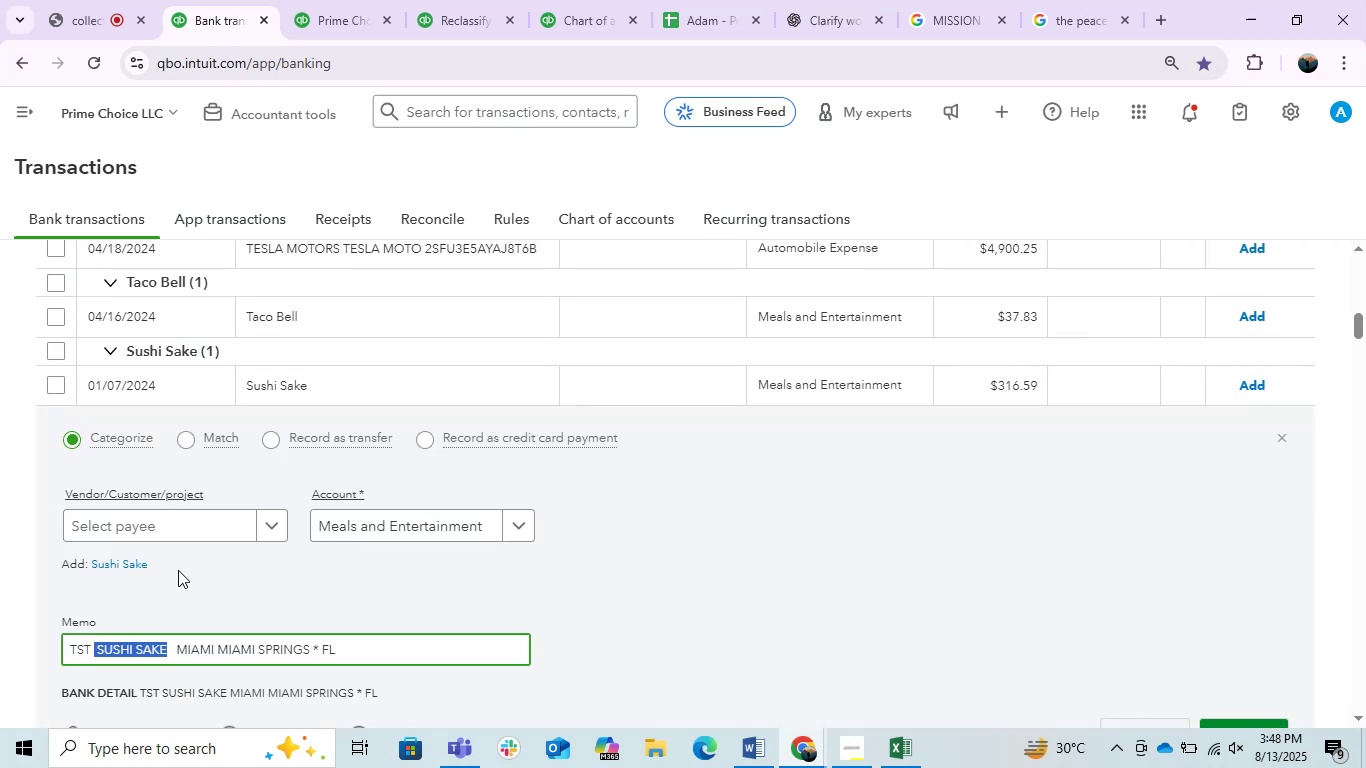 
key(Control+C)
 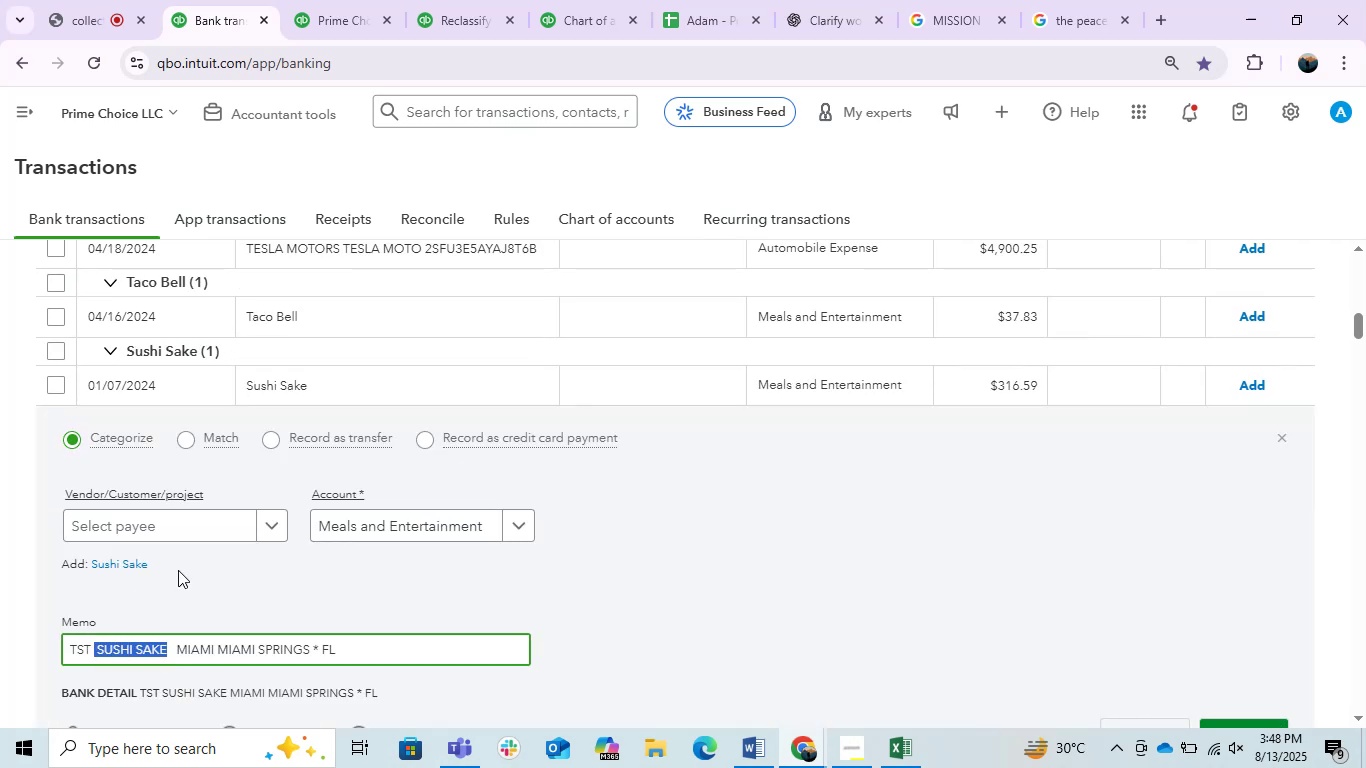 
key(Control+C)
 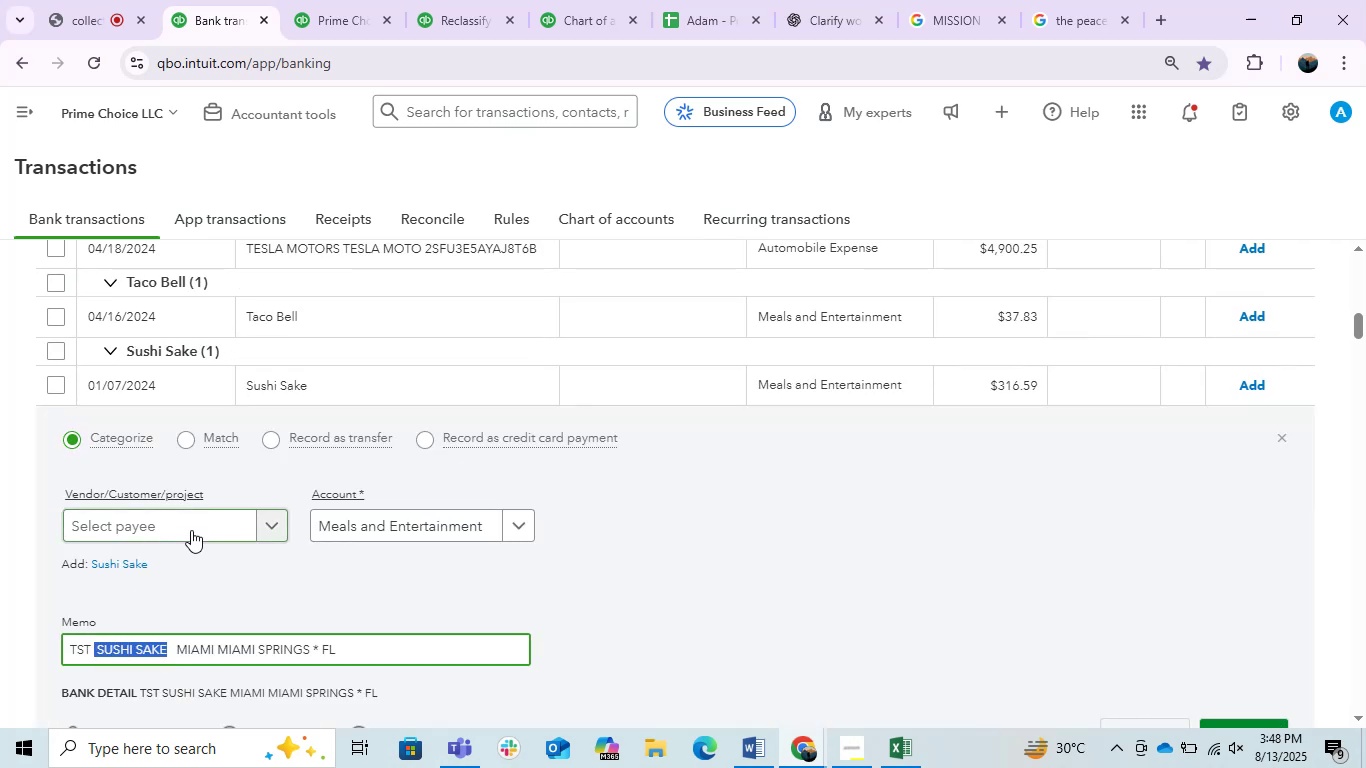 
left_click([191, 530])
 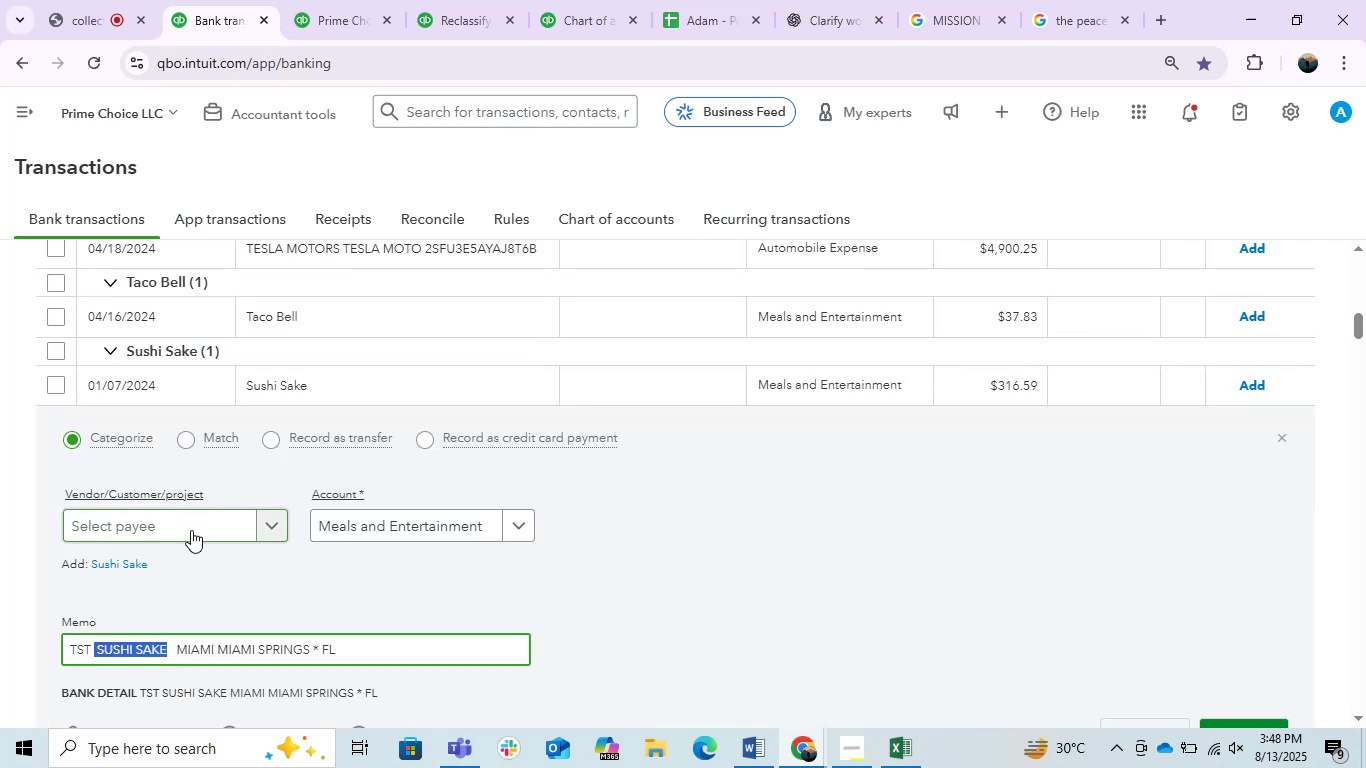 
key(Control+V)
 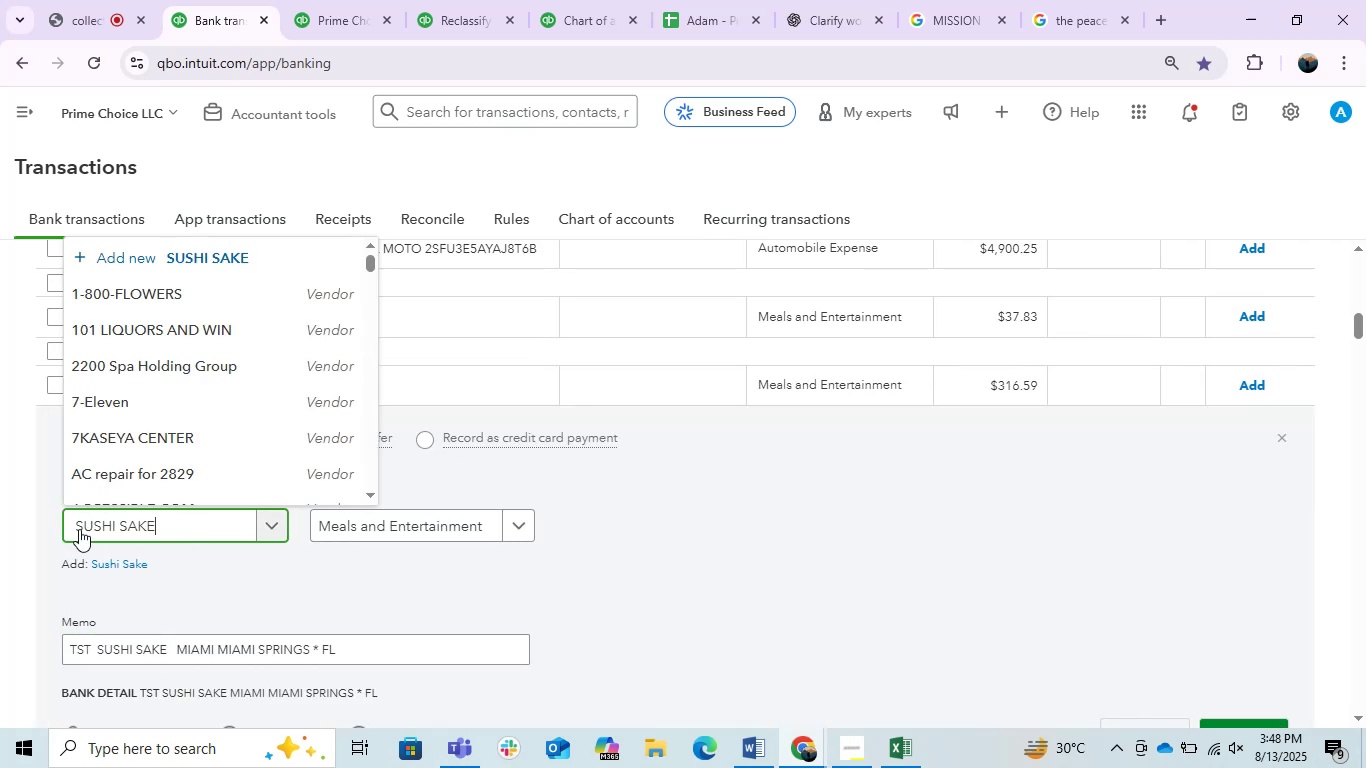 
left_click([79, 529])
 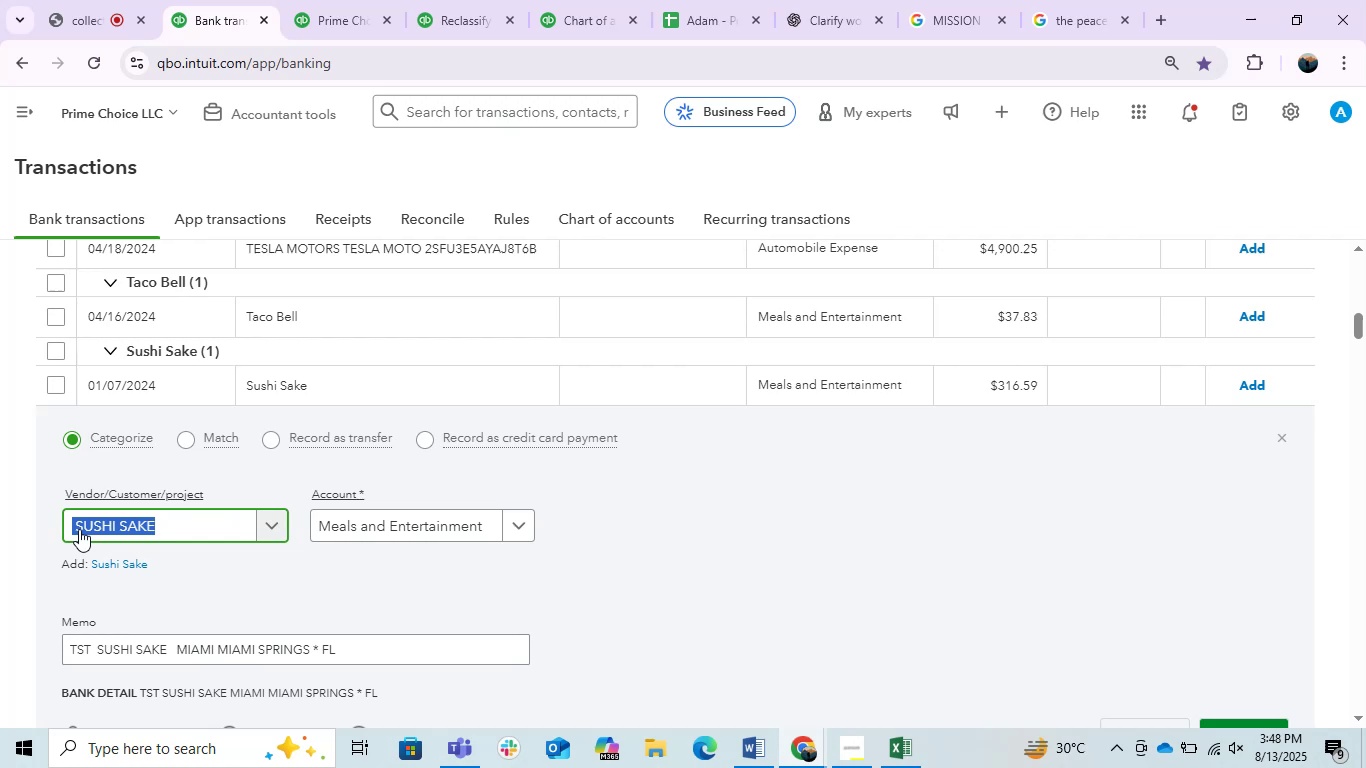 
left_click([79, 529])
 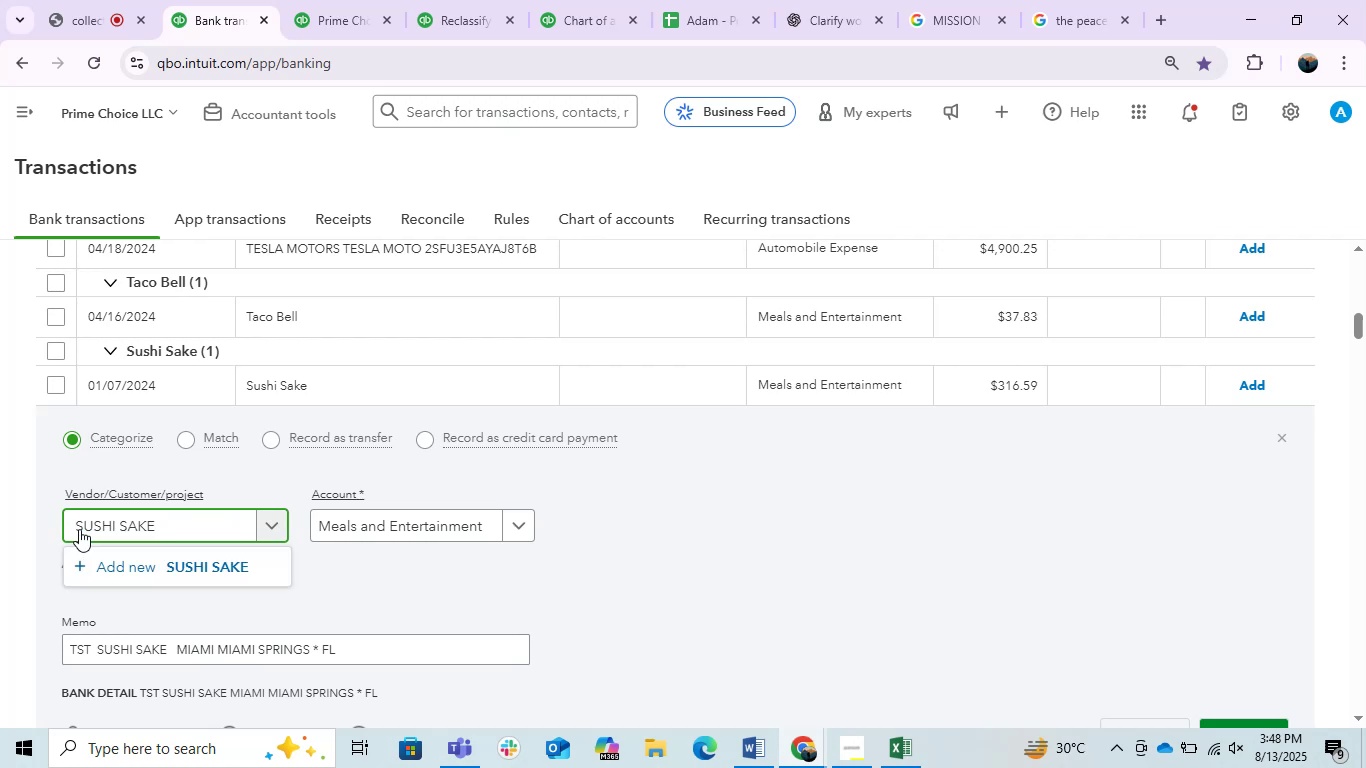 
key(Backspace)
 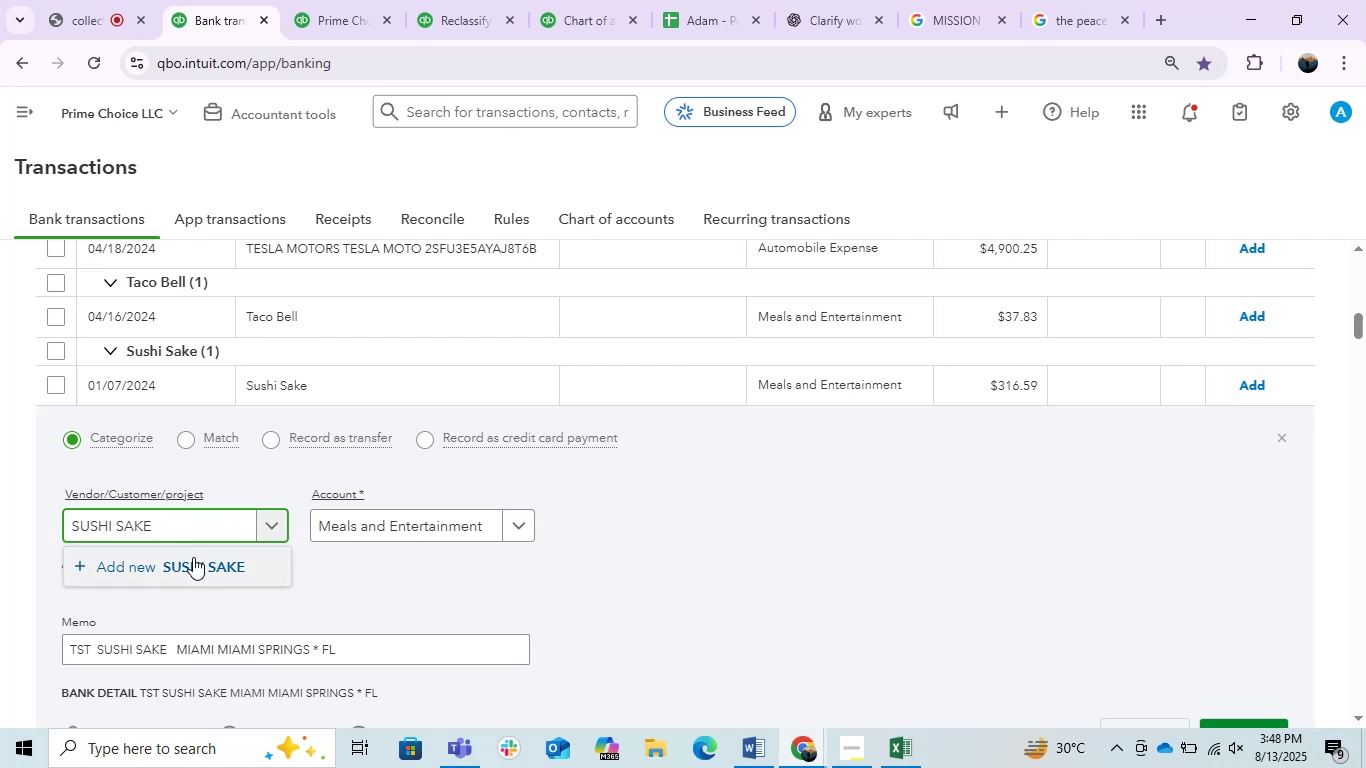 
left_click([192, 560])
 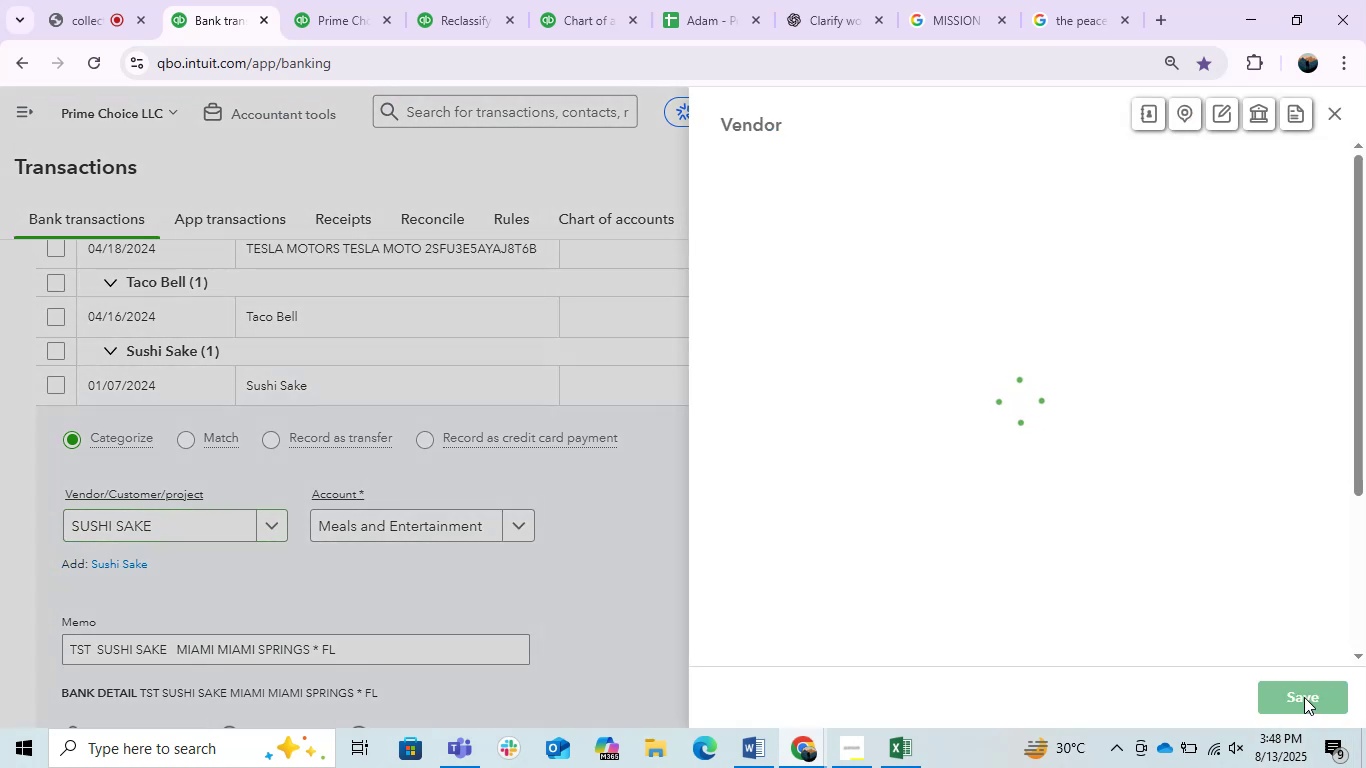 
left_click([1304, 697])
 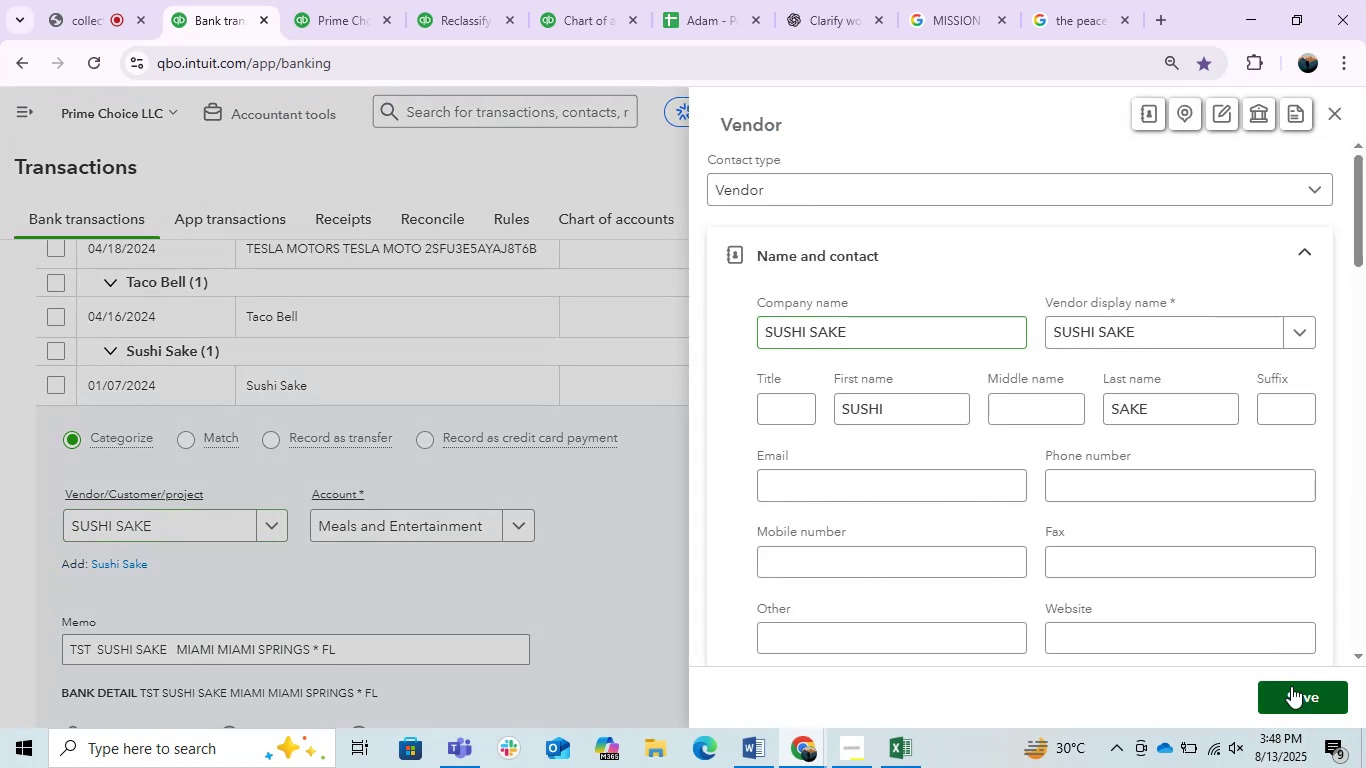 
mouse_move([1221, 669])
 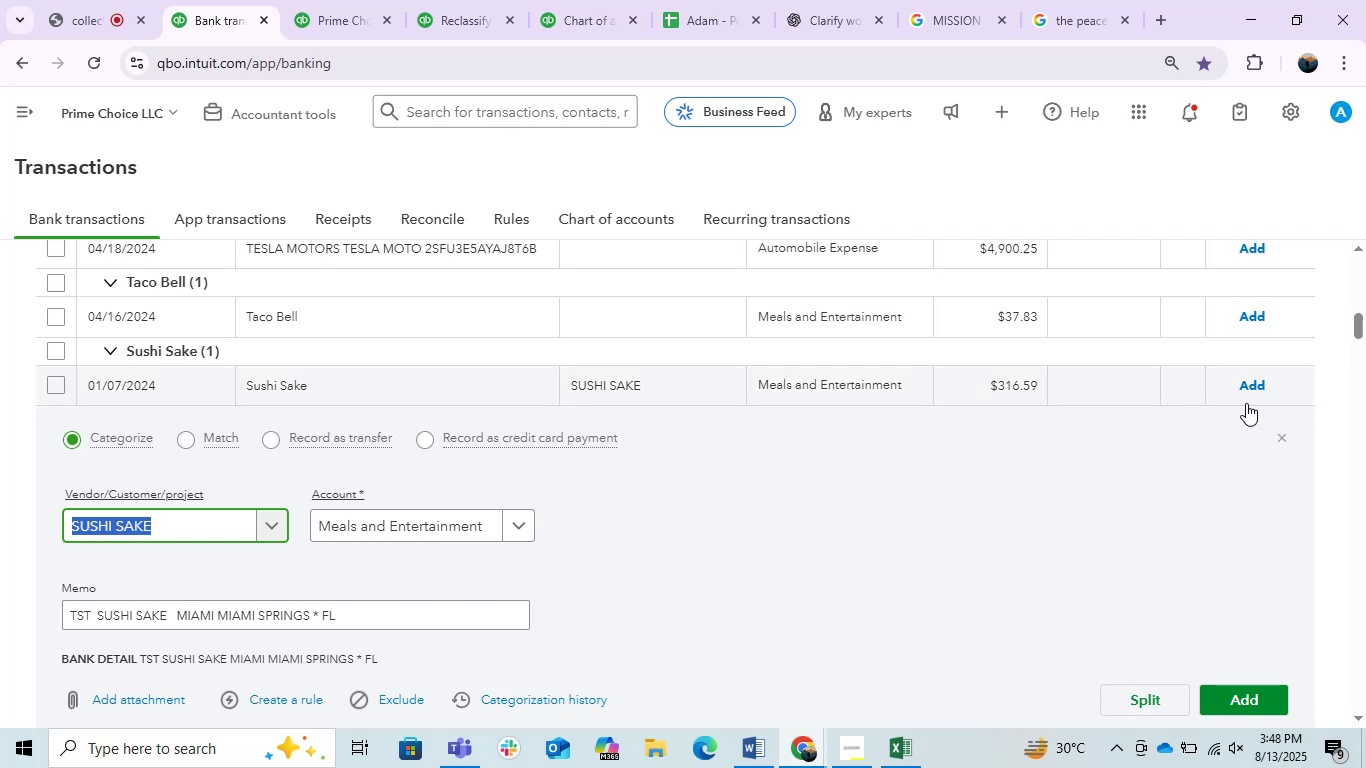 
left_click([1243, 380])
 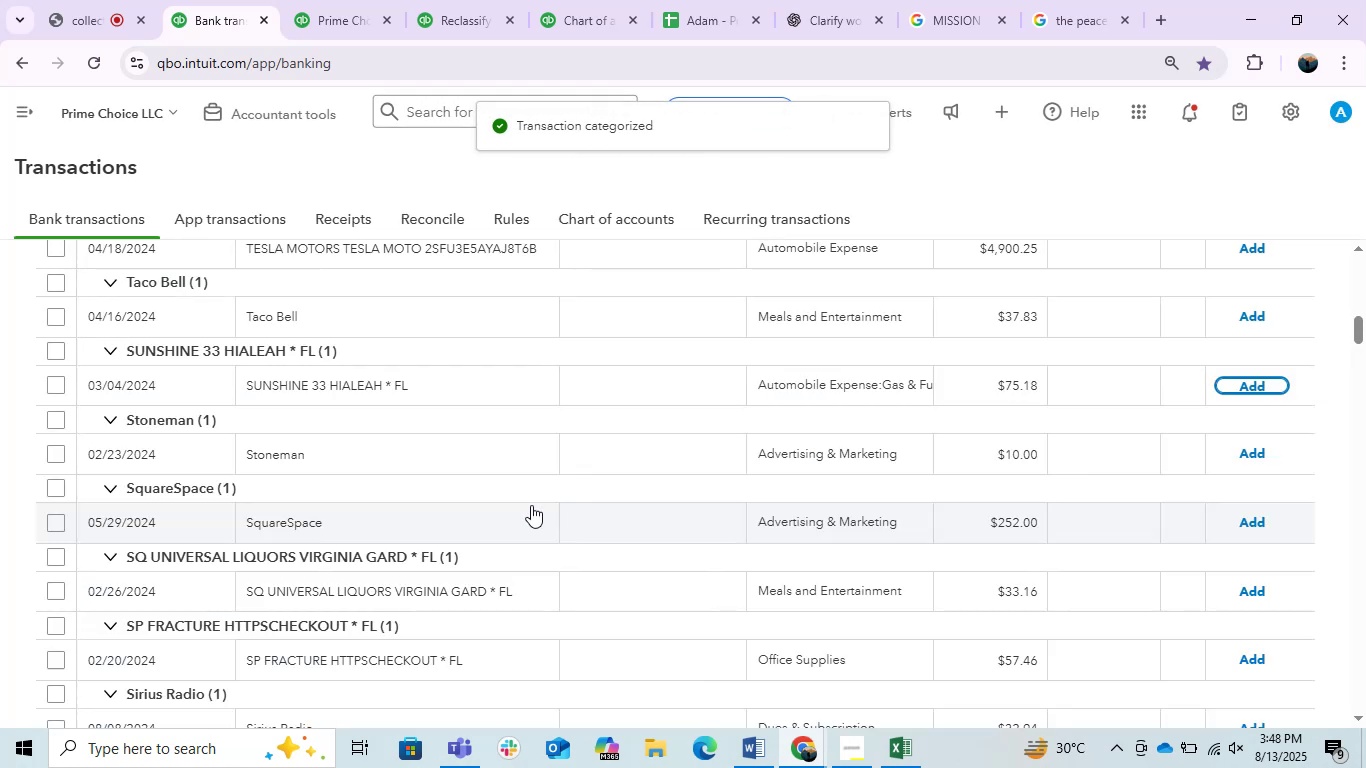 
wait(5.47)
 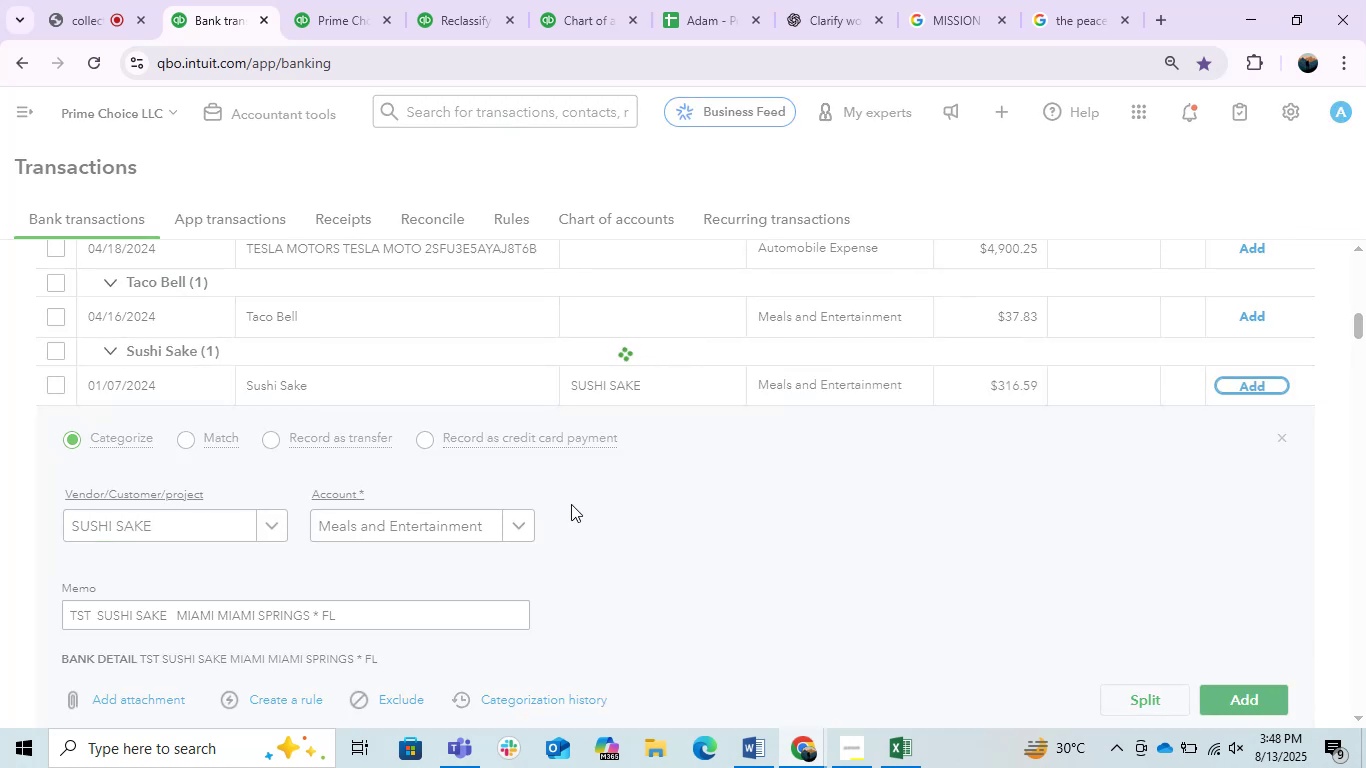 
left_click([350, 336])
 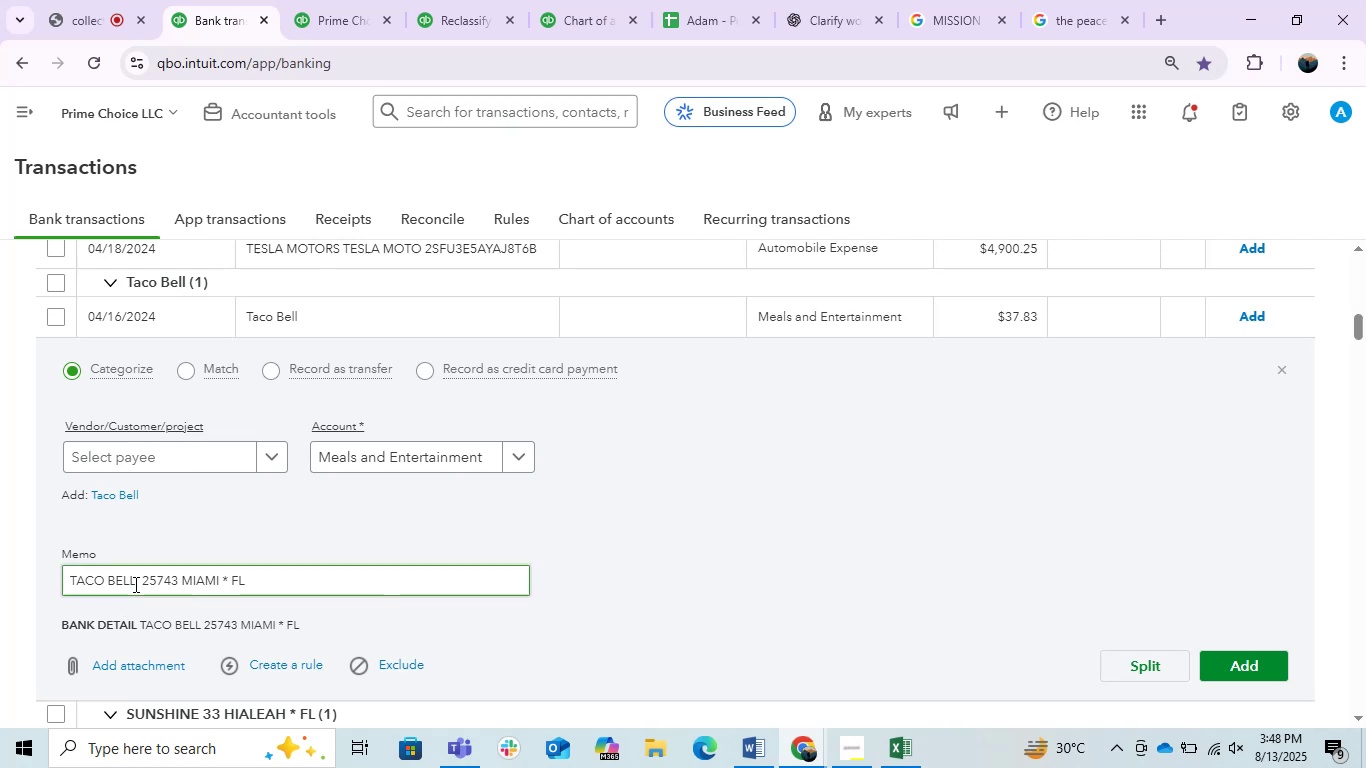 
key(Control+C)
 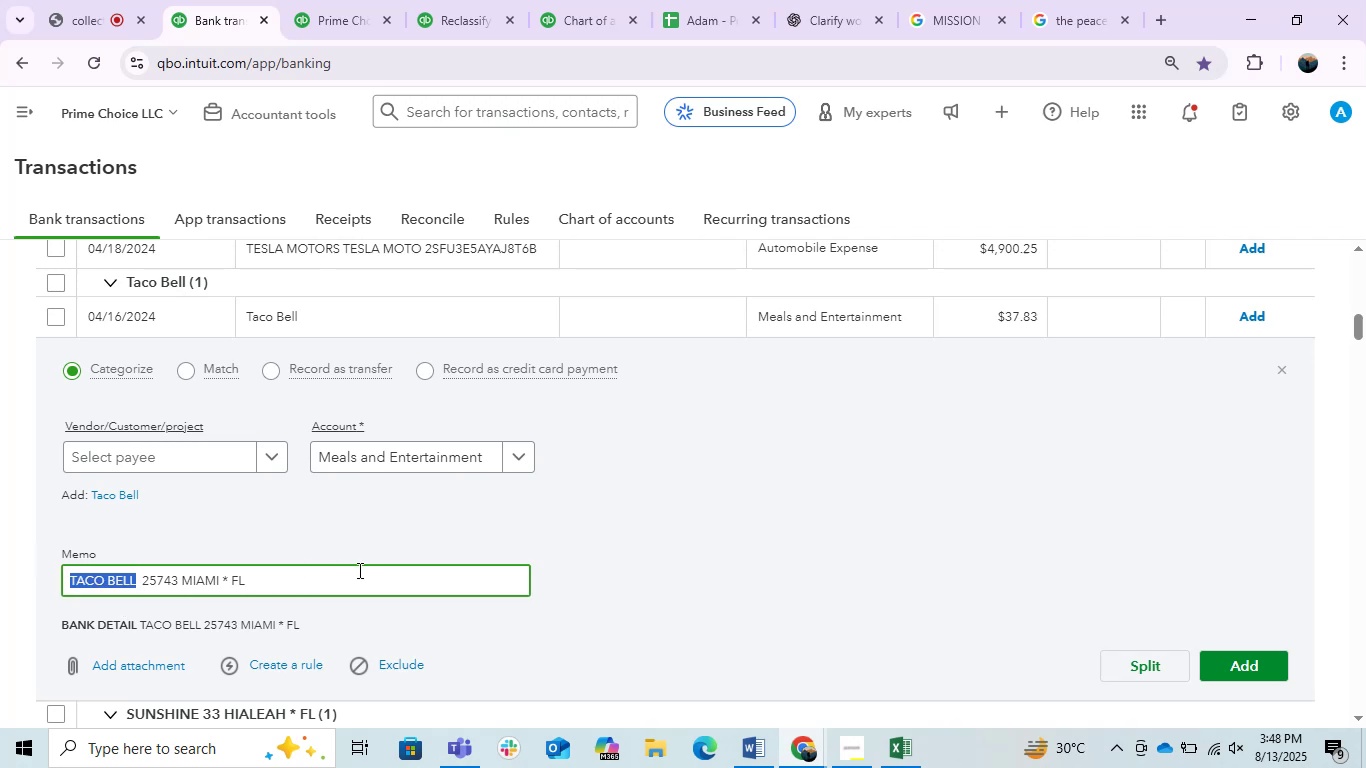 
key(Control+C)
 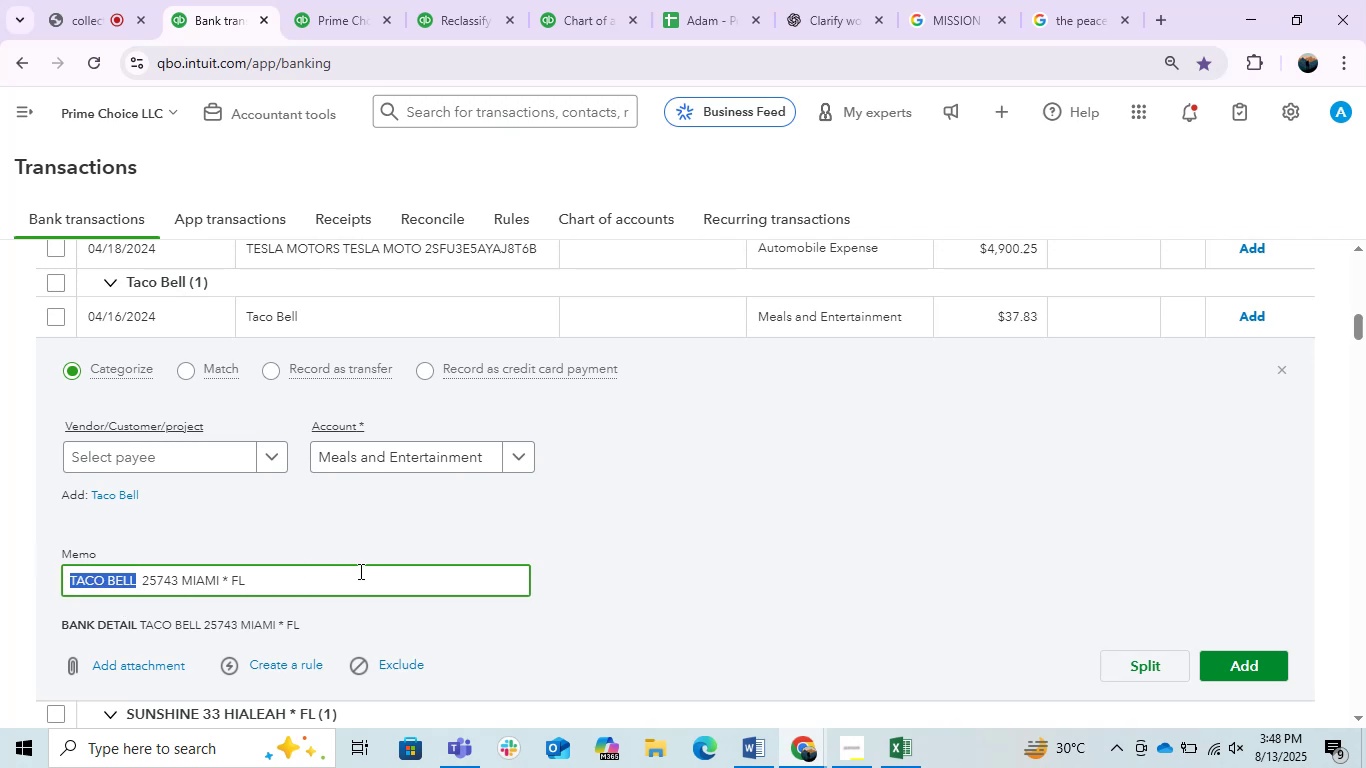 
key(Control+C)
 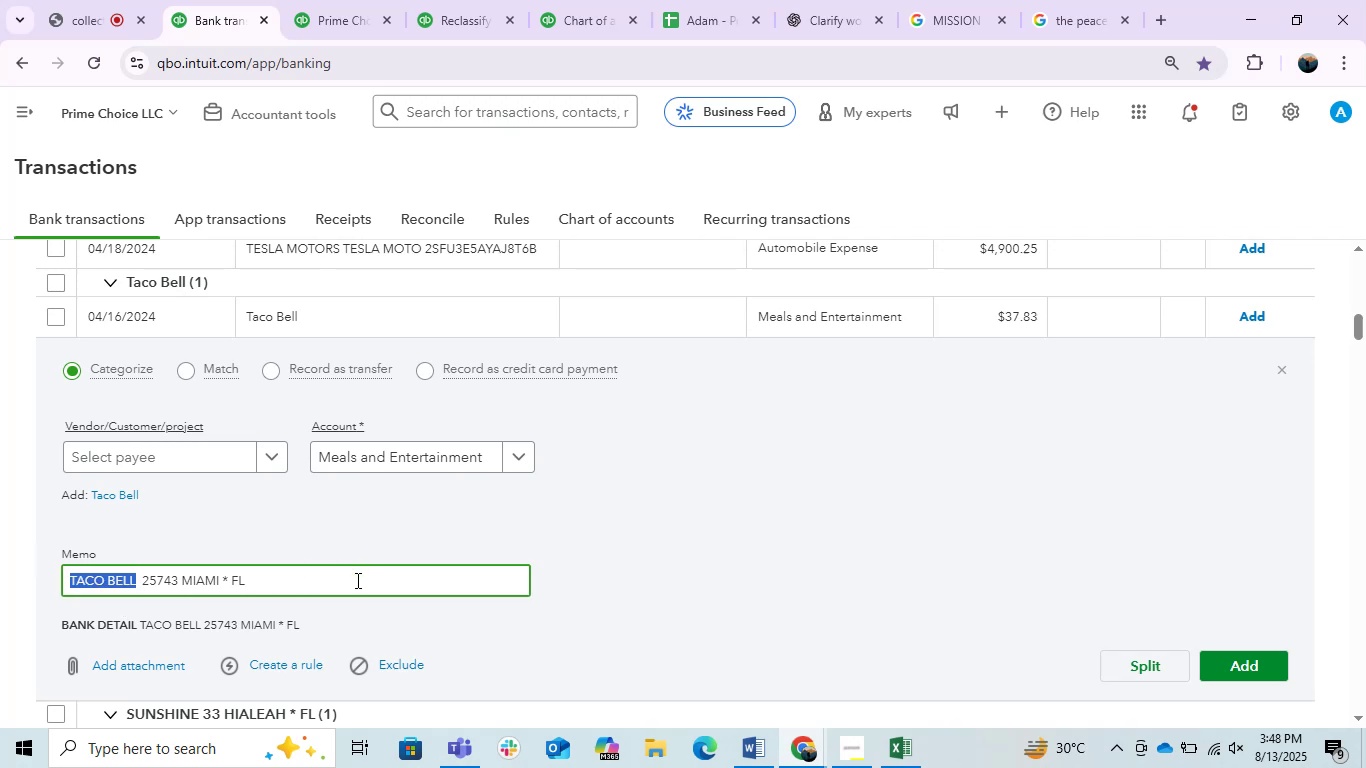 
key(Control+C)
 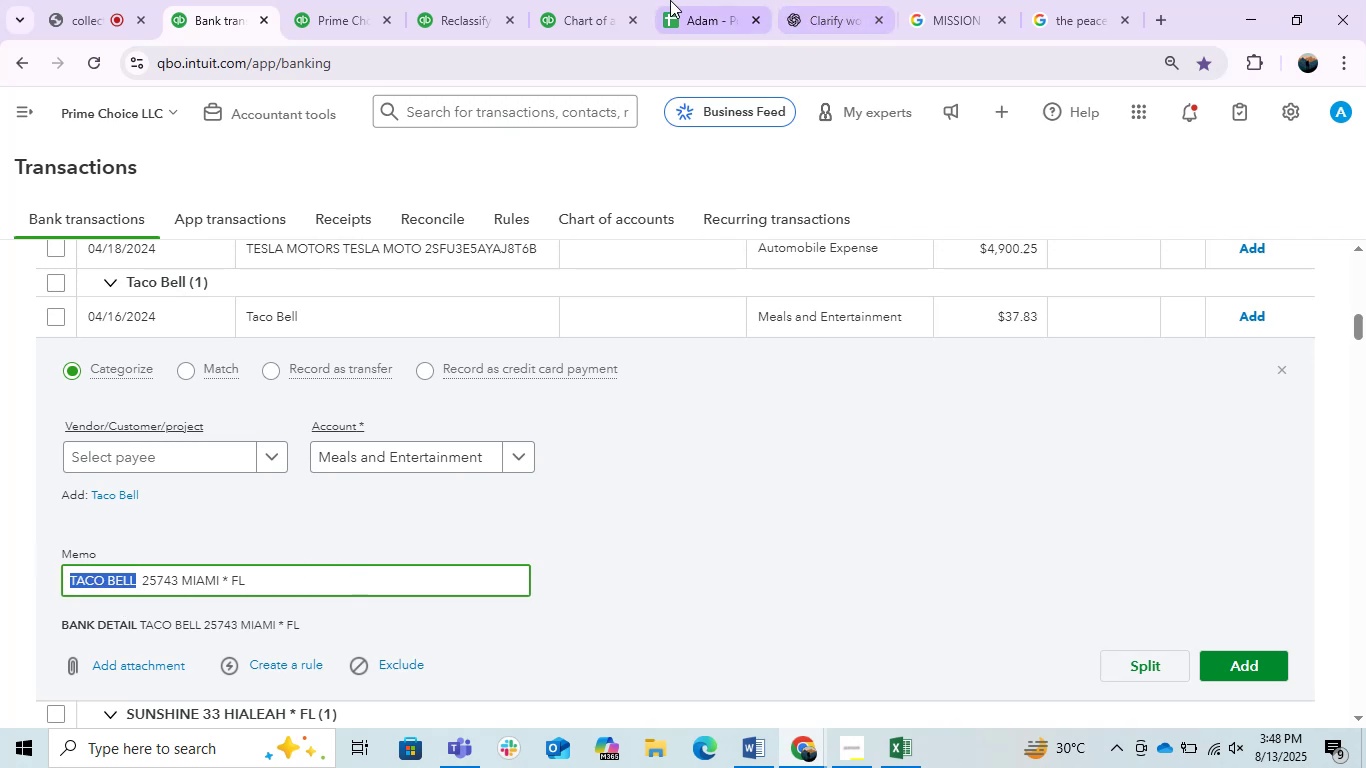 
left_click([822, 0])
 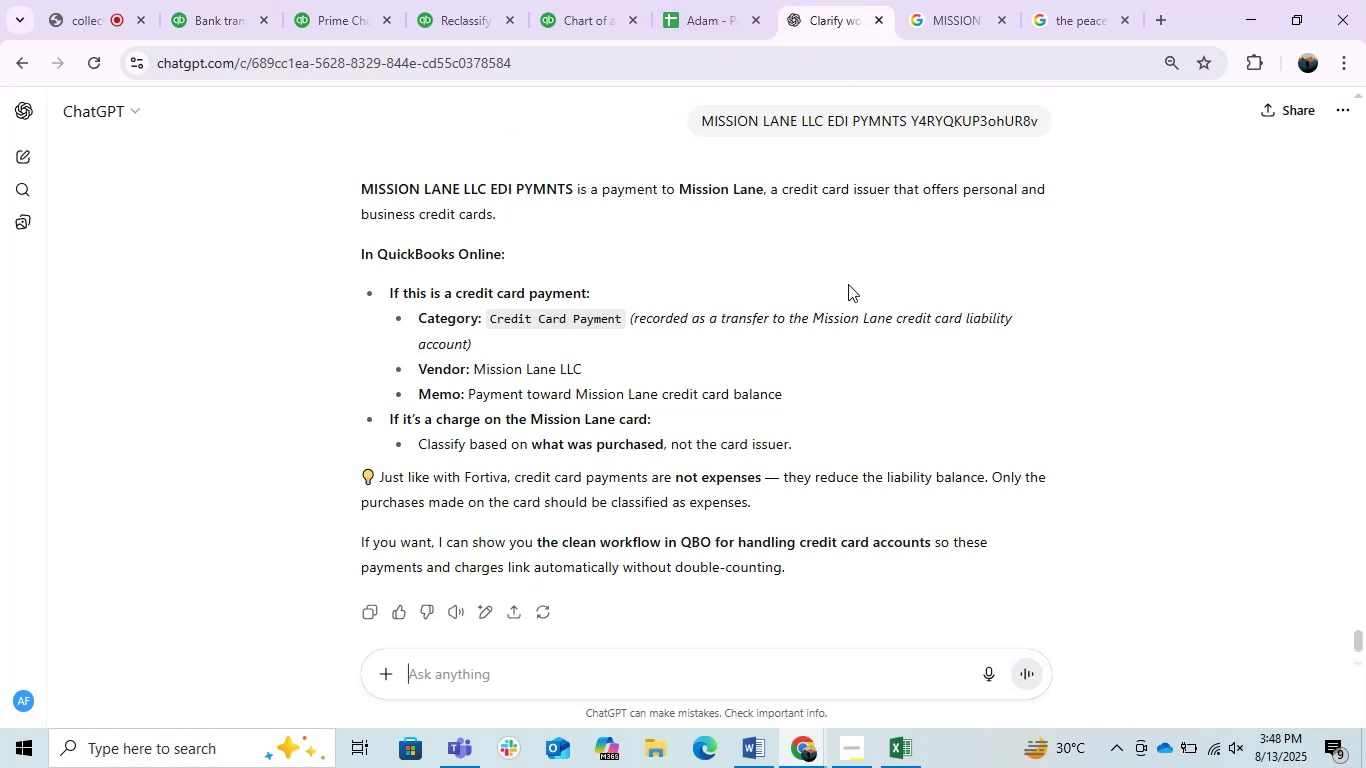 
key(Control+V)
 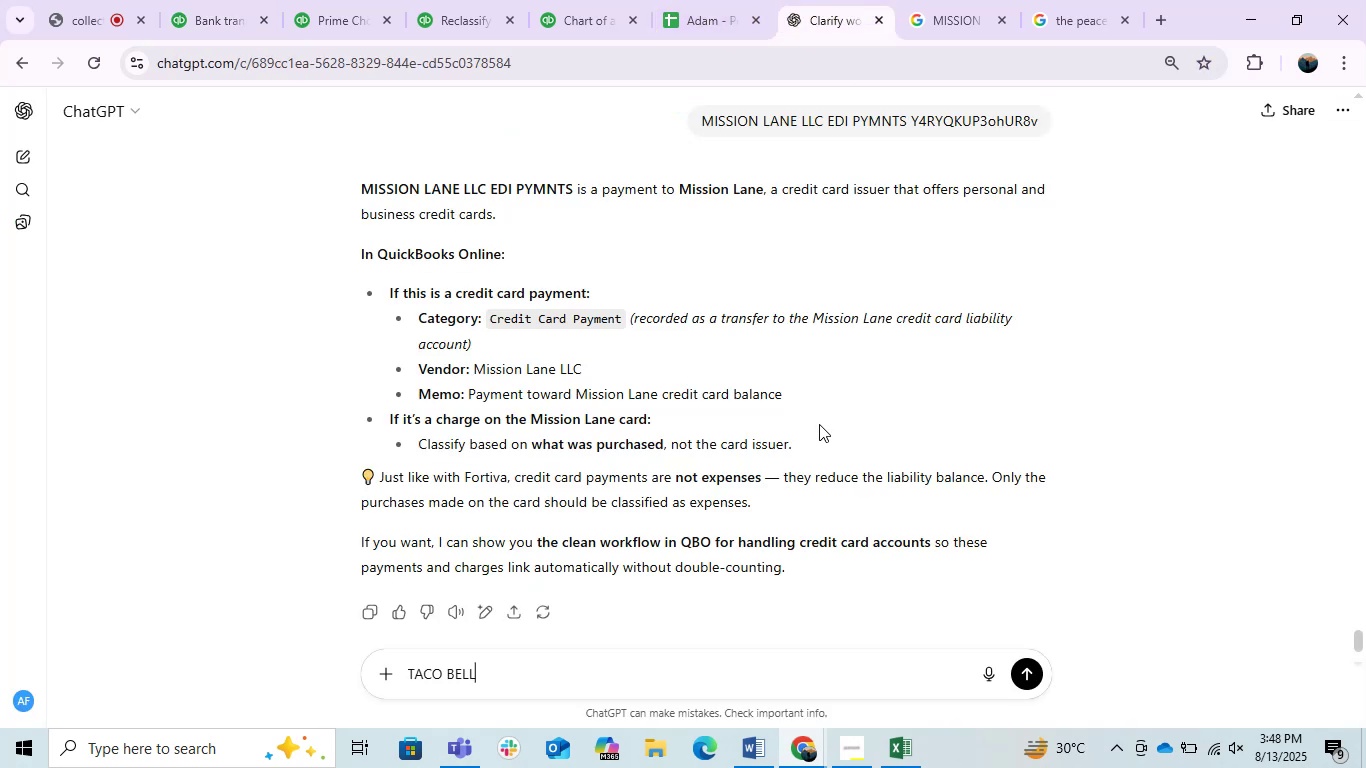 
key(Enter)
 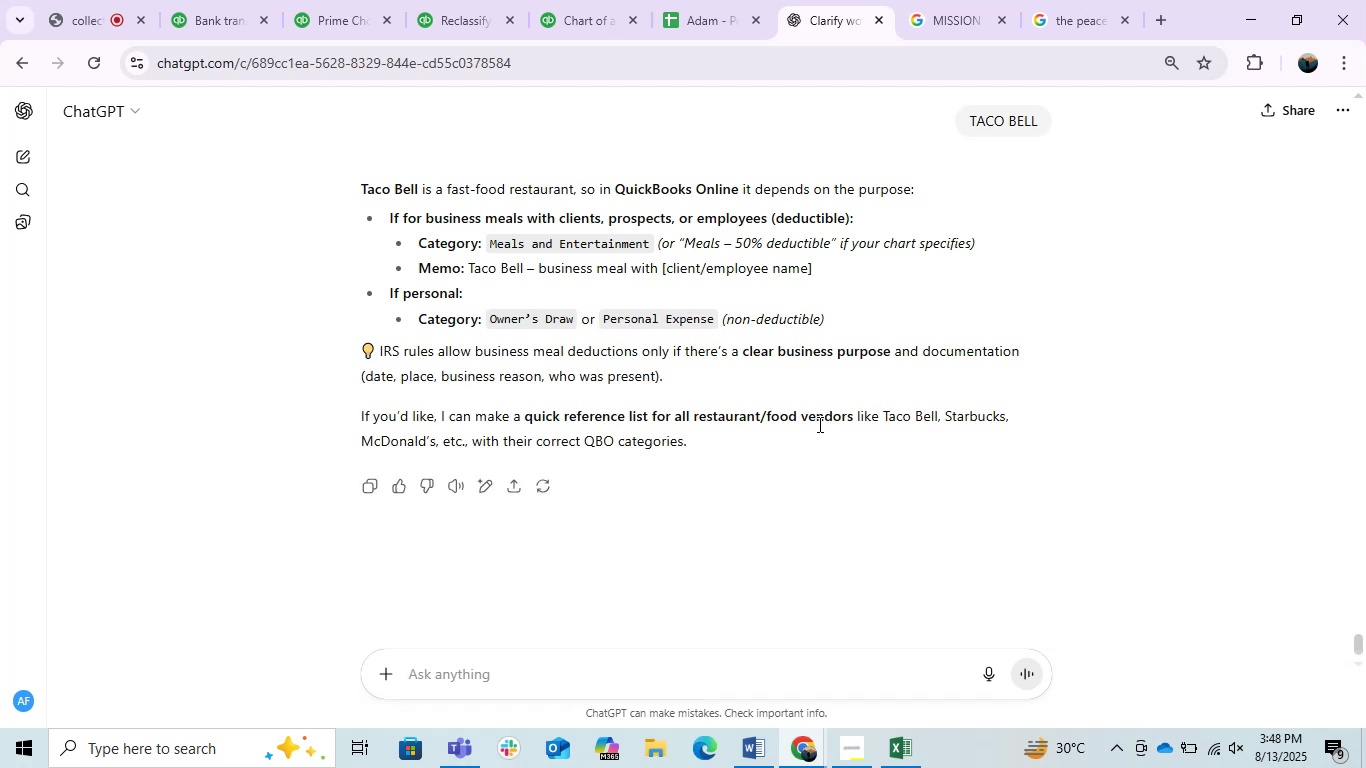 
wait(14.34)
 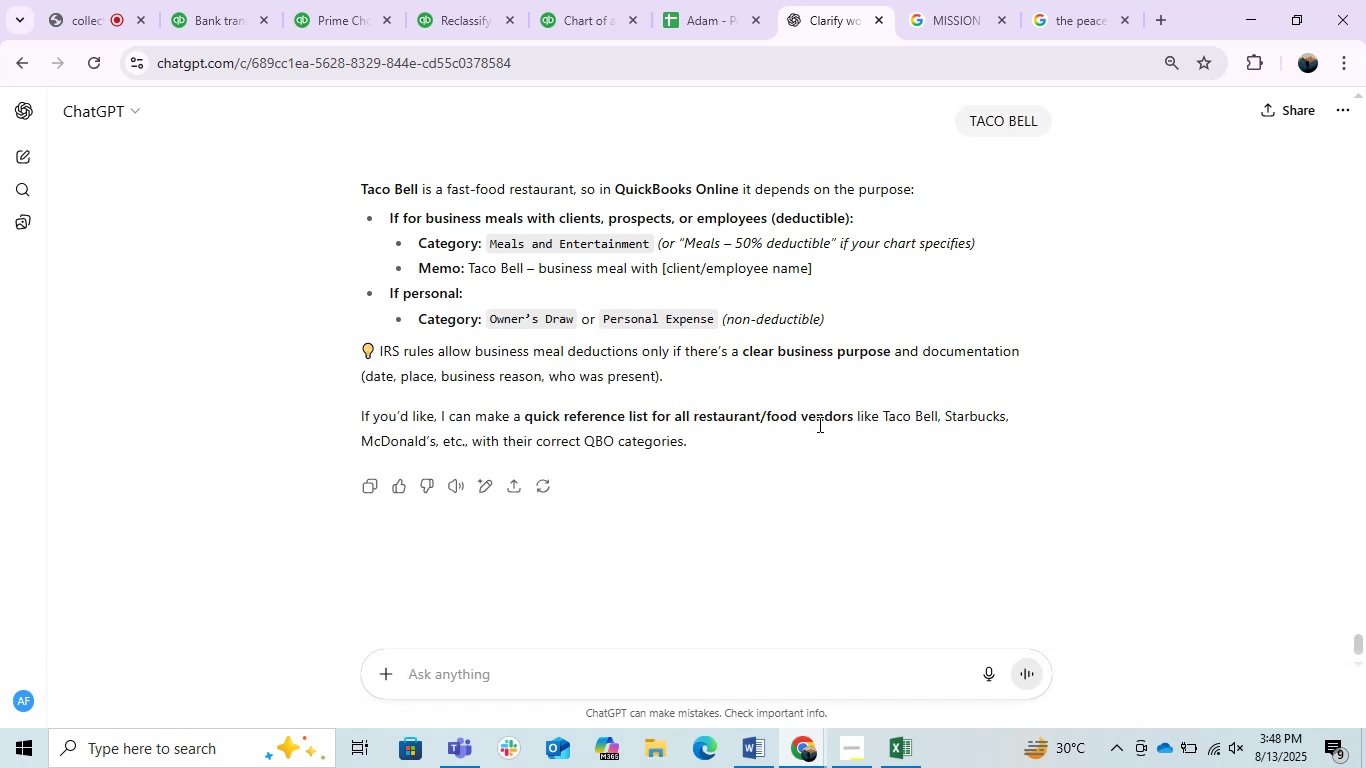 
left_click([968, 15])
 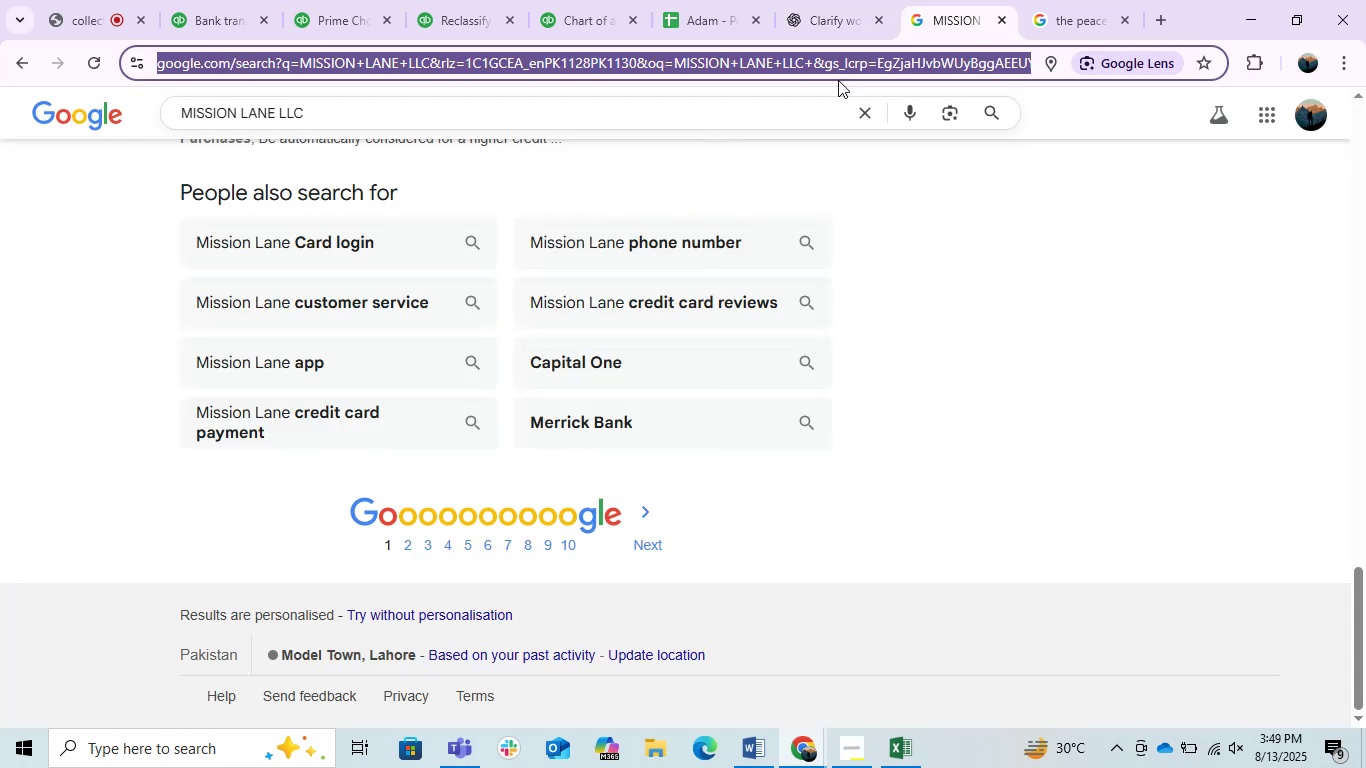 
key(Control+V)
 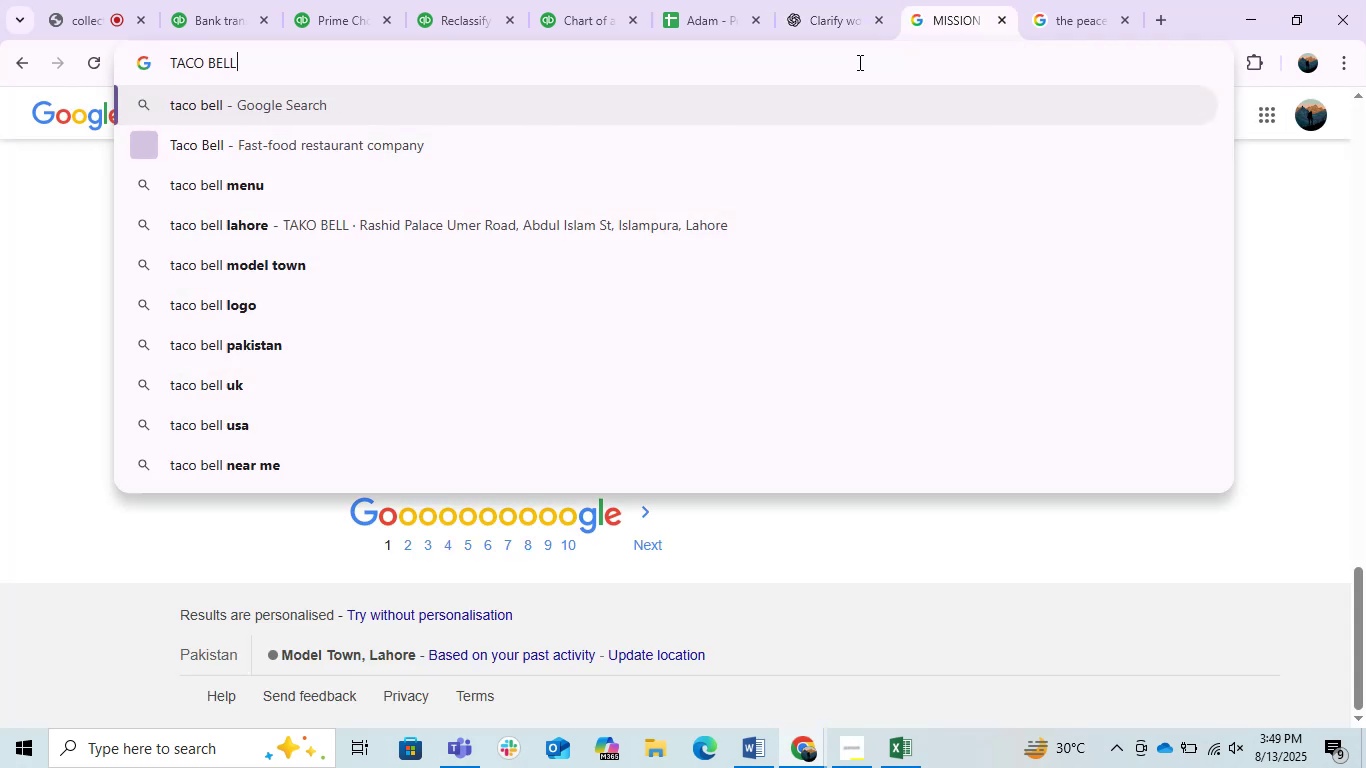 
key(Enter)
 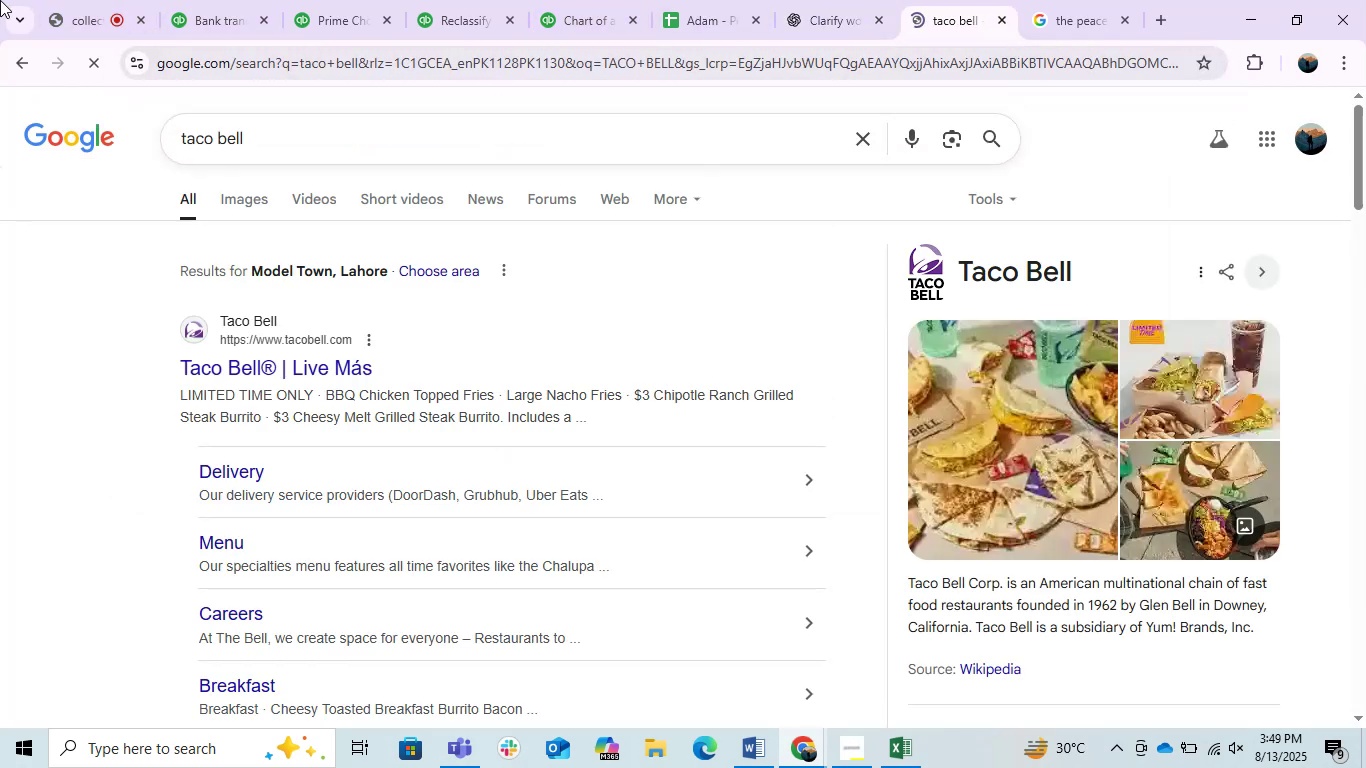 
left_click([213, 0])
 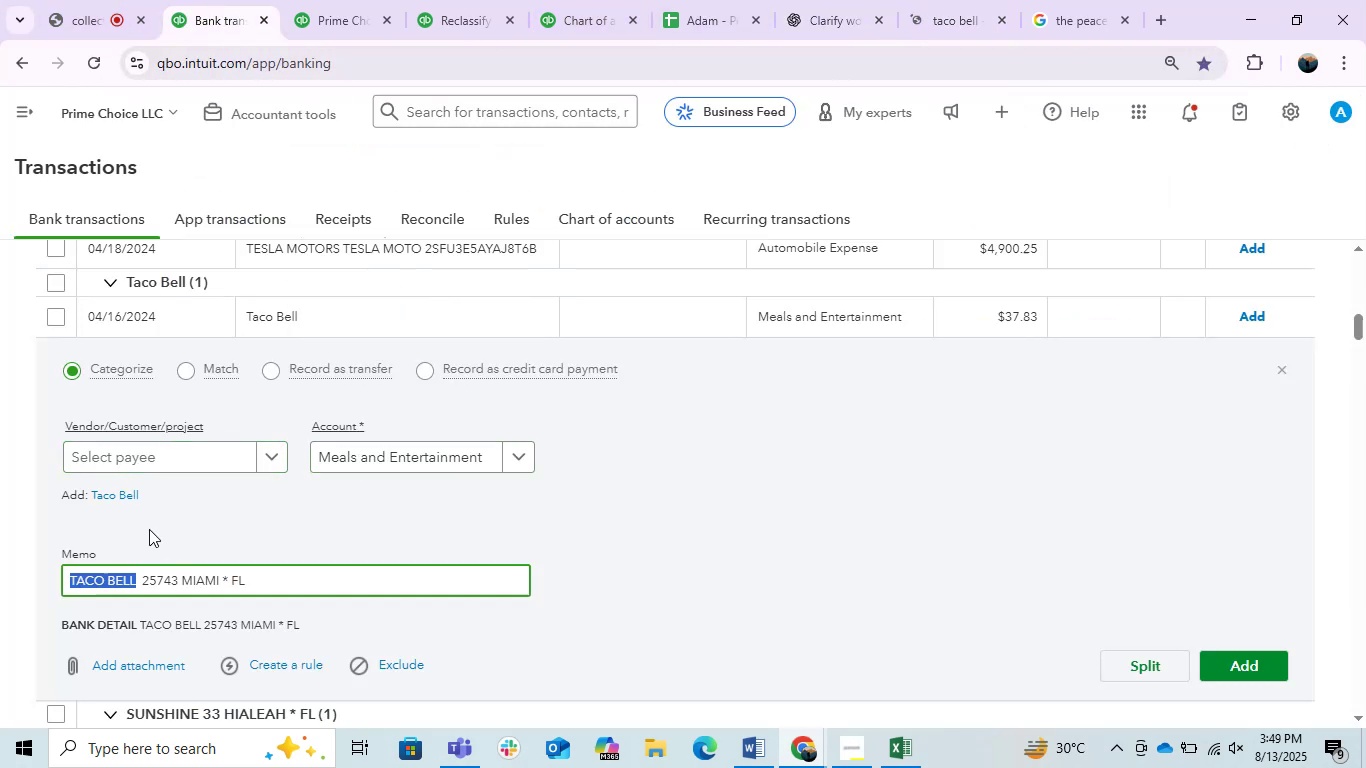 
left_click([144, 470])
 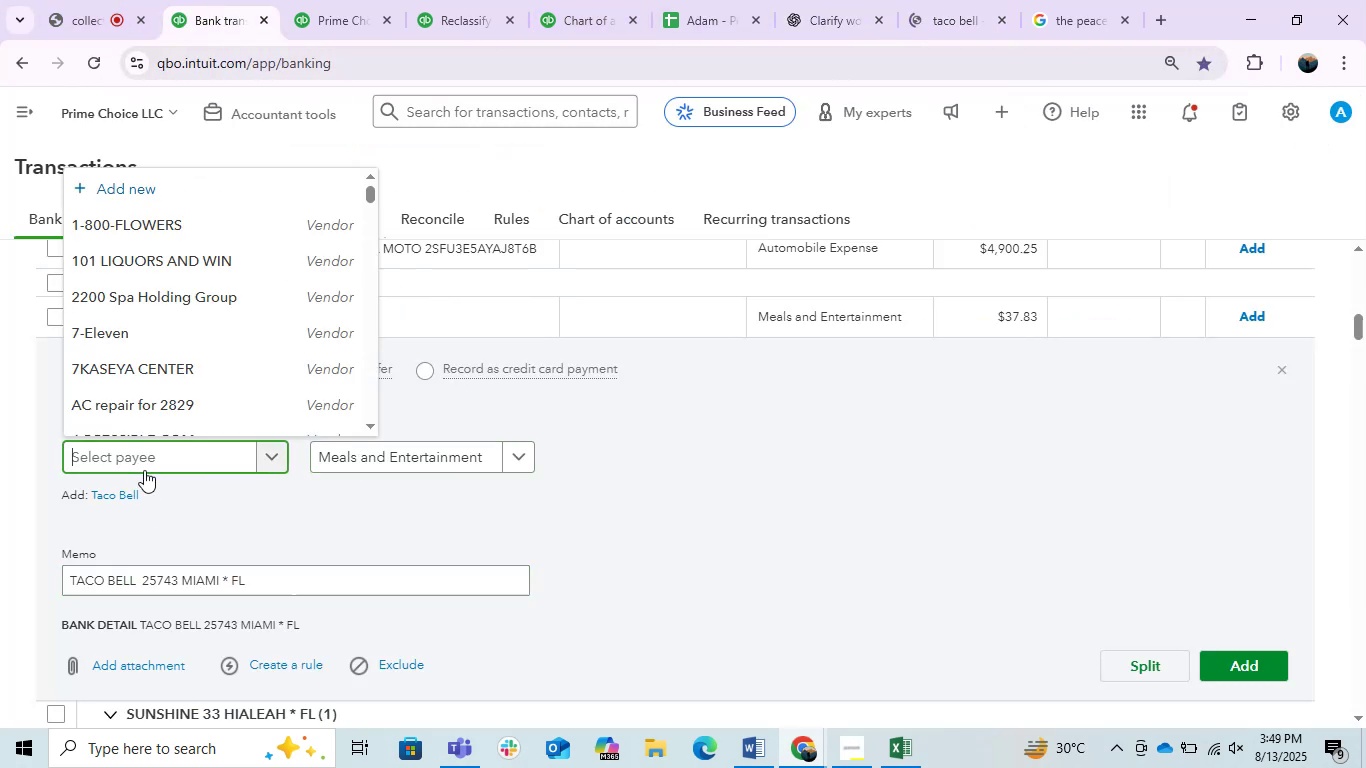 
key(Control+V)
 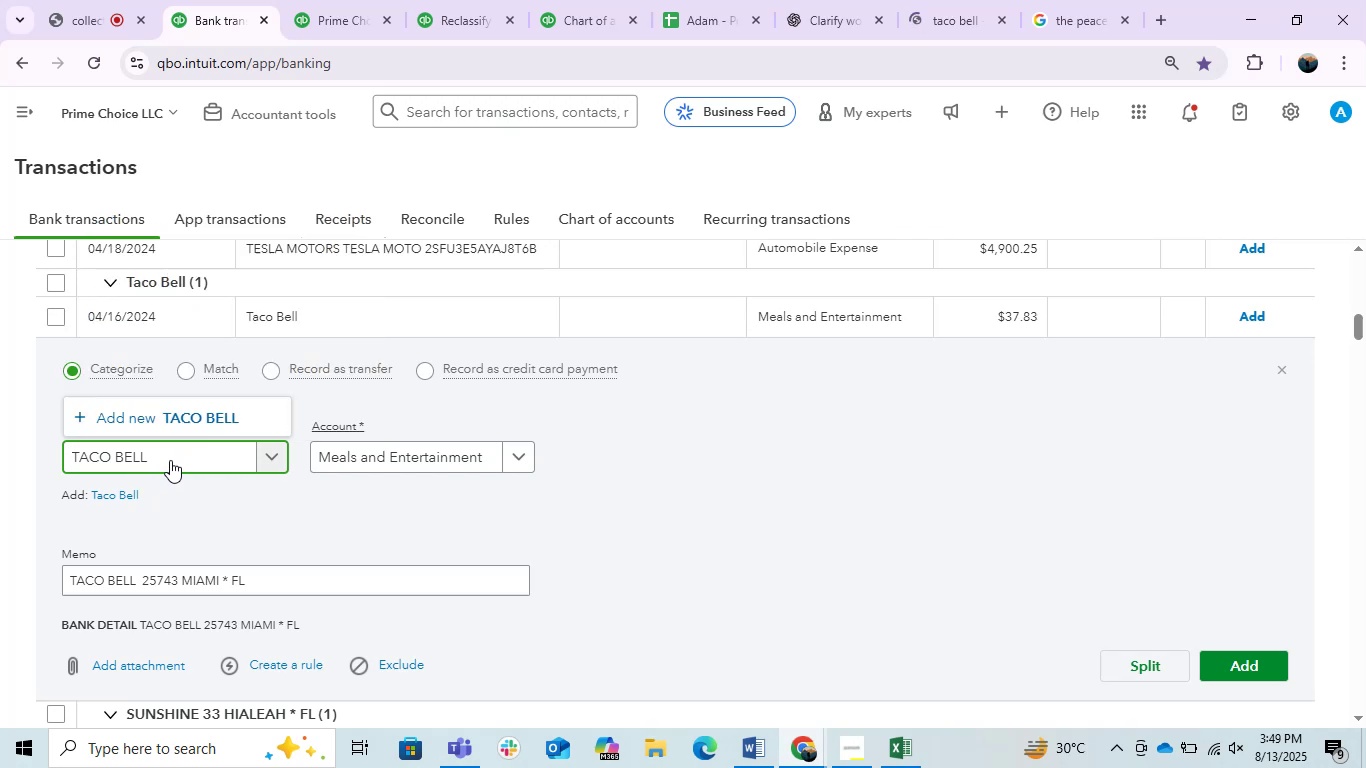 
left_click([210, 428])
 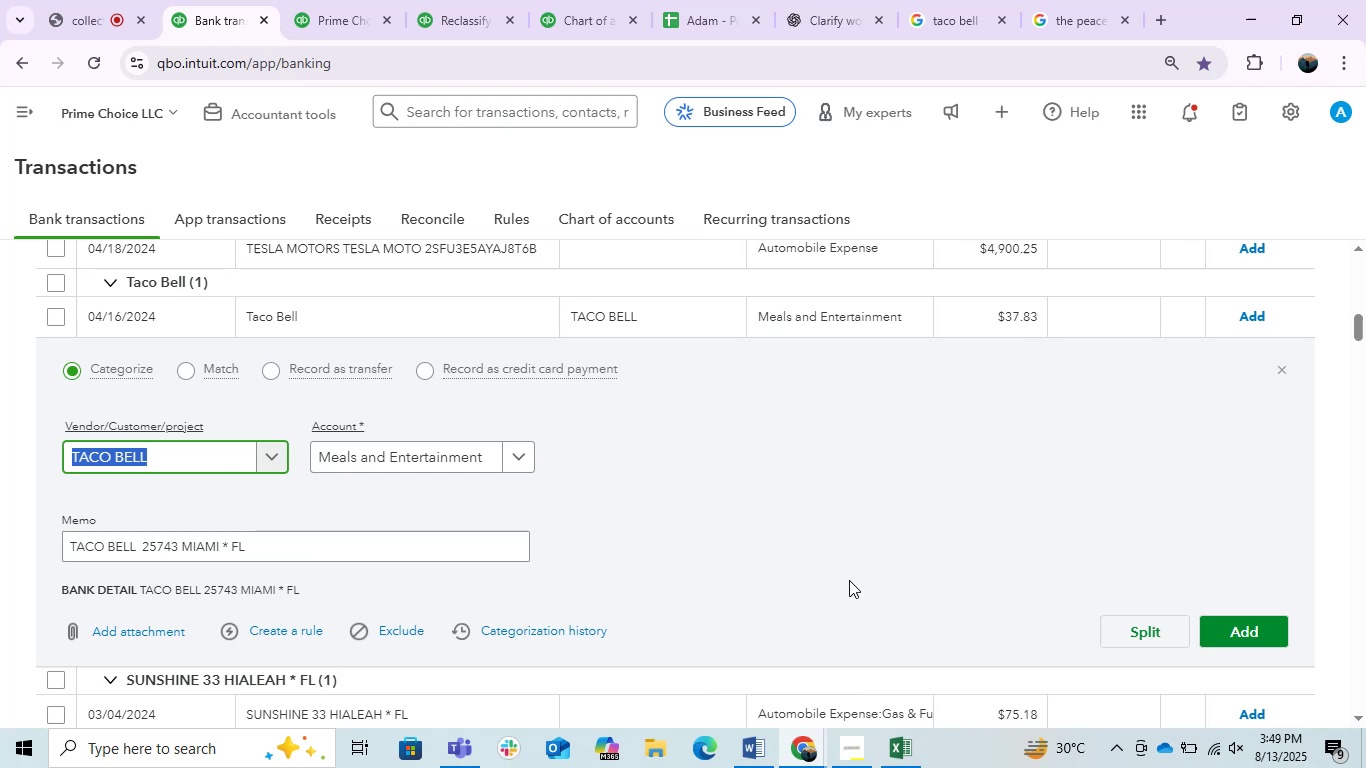 
wait(14.26)
 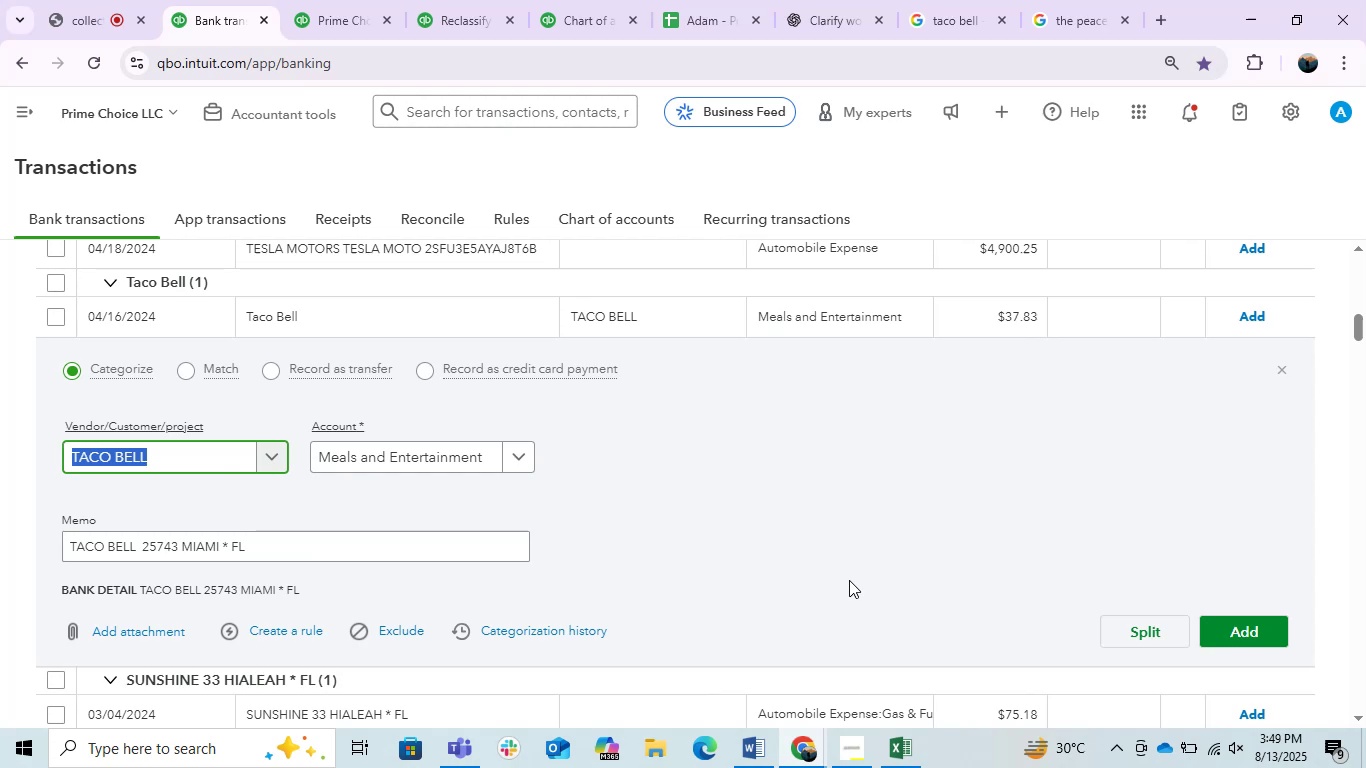 
left_click([1223, 639])
 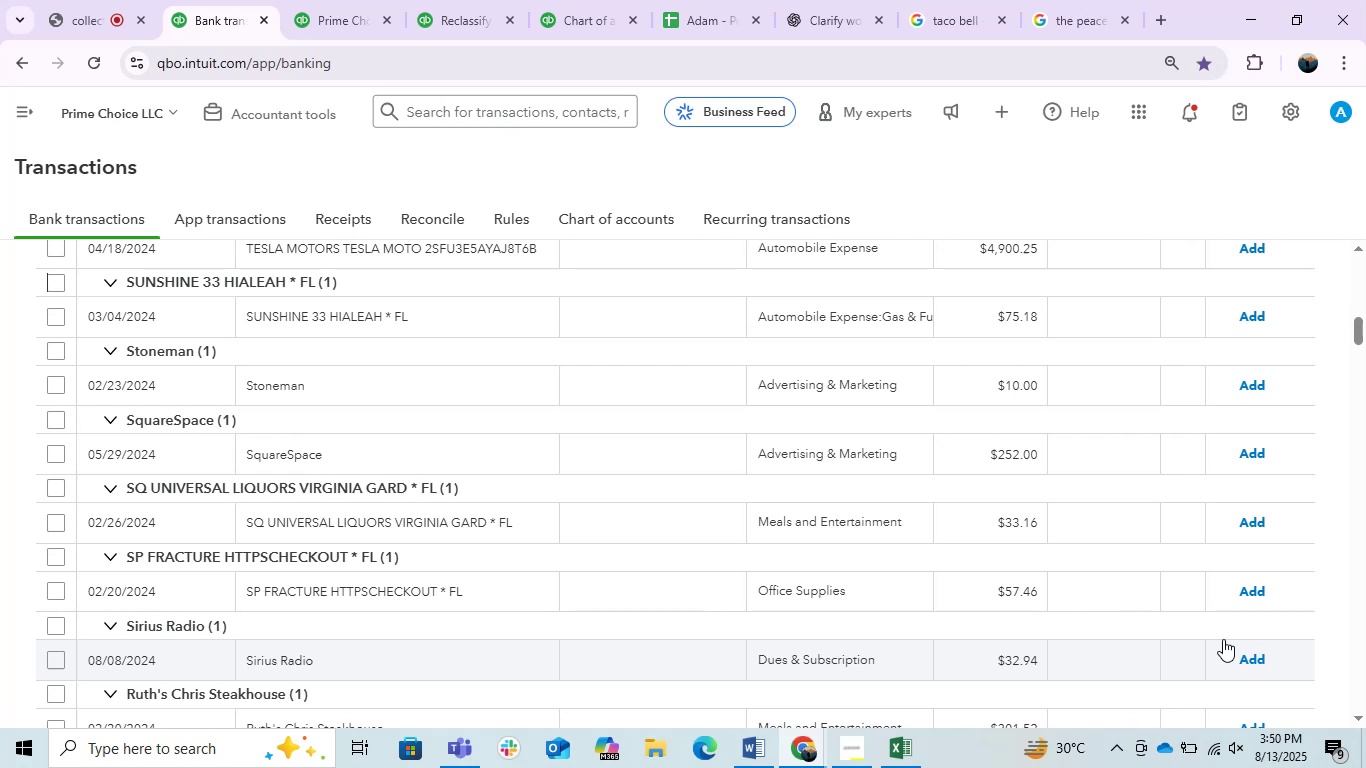 
wait(37.84)
 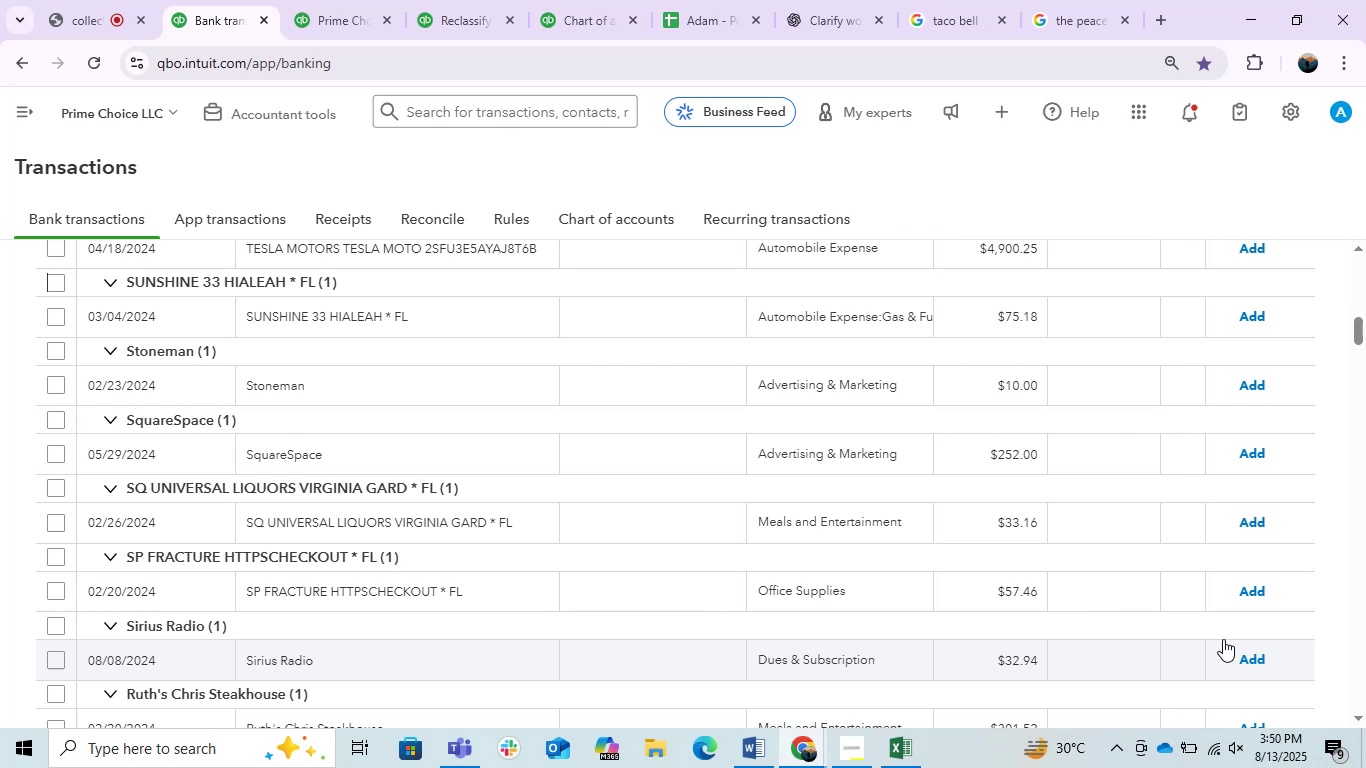 
left_click([92, 2])
 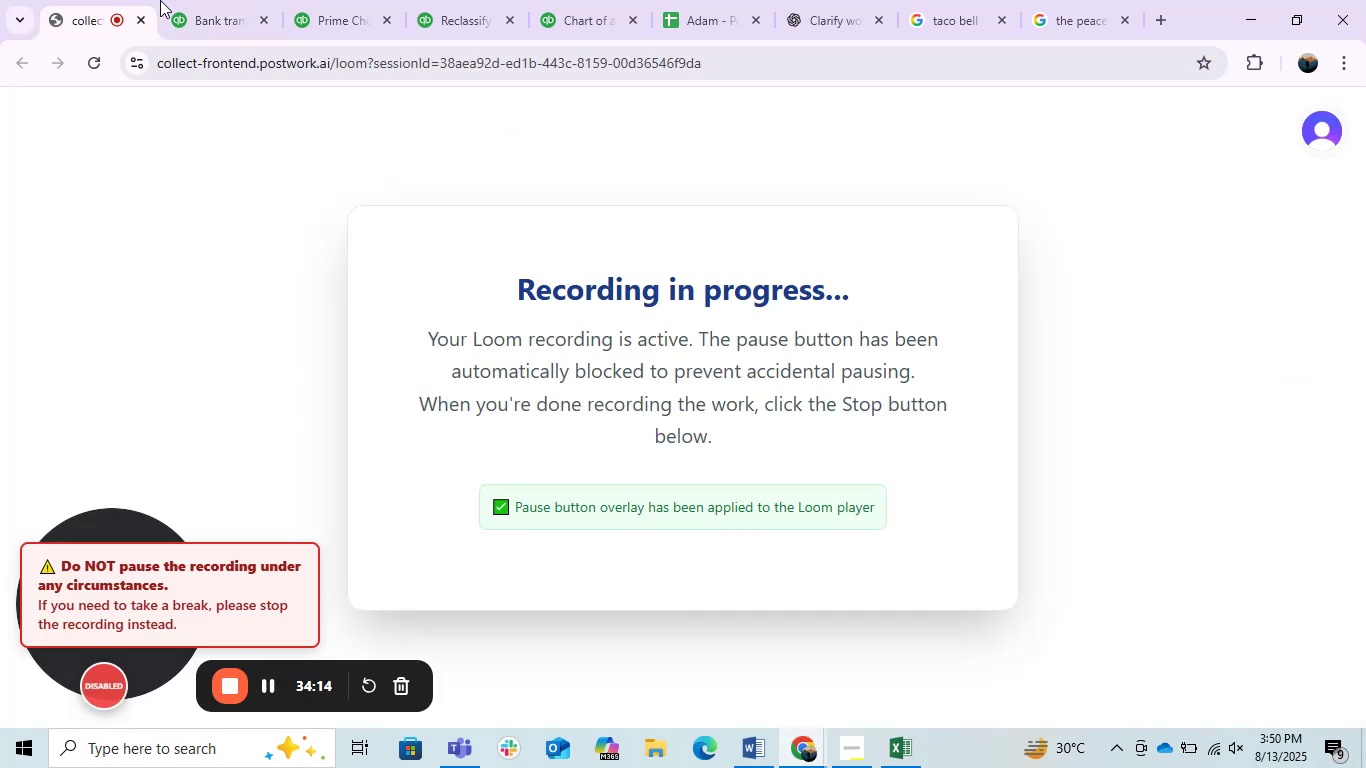 
left_click([209, 6])
 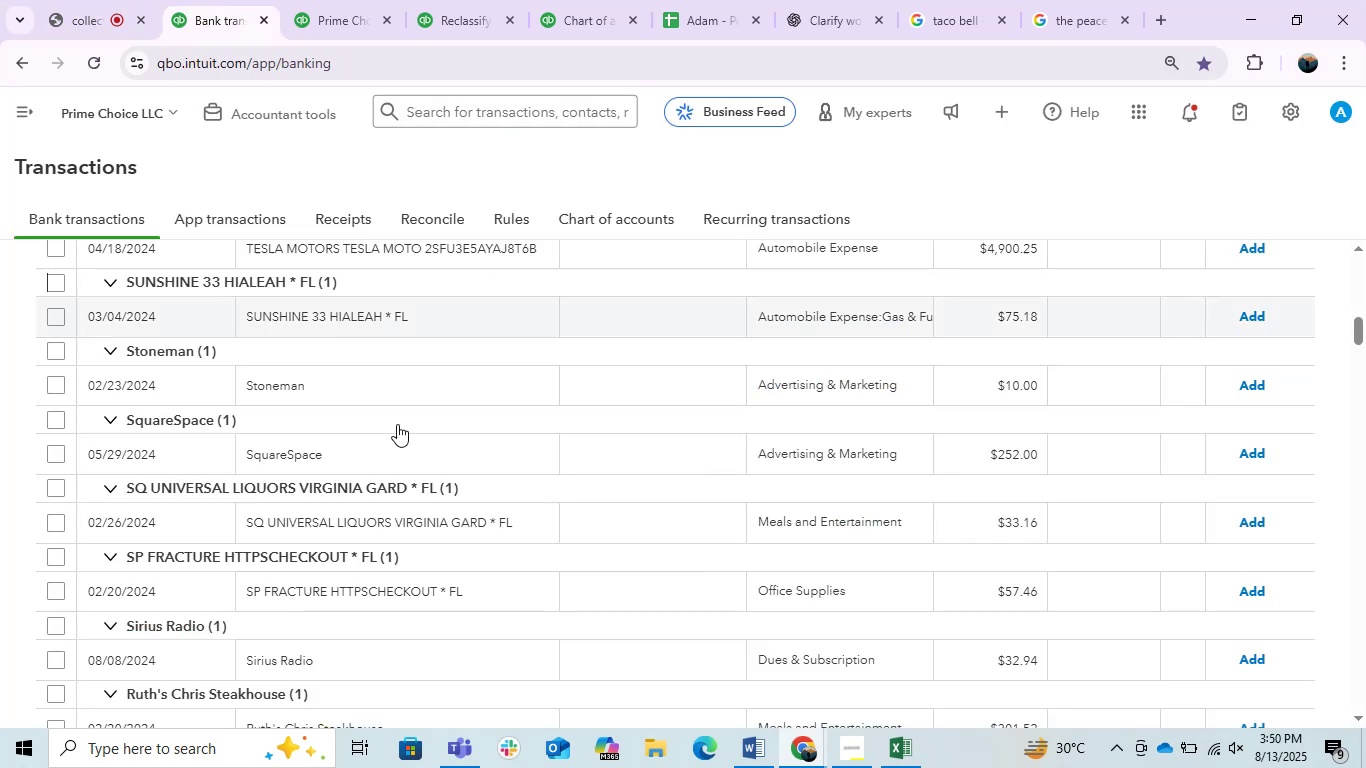 
scroll: coordinate [474, 500], scroll_direction: down, amount: 3.0
 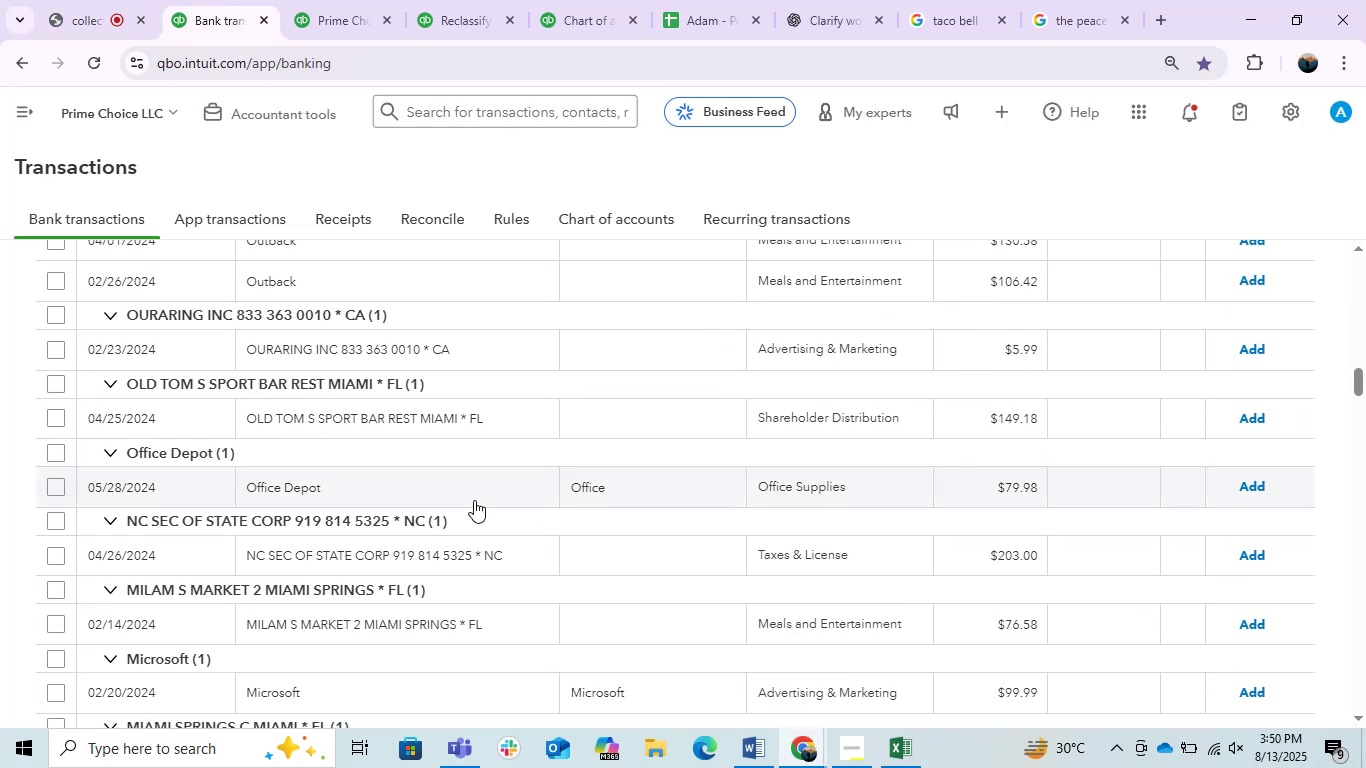 
scroll: coordinate [474, 500], scroll_direction: up, amount: 1.0
 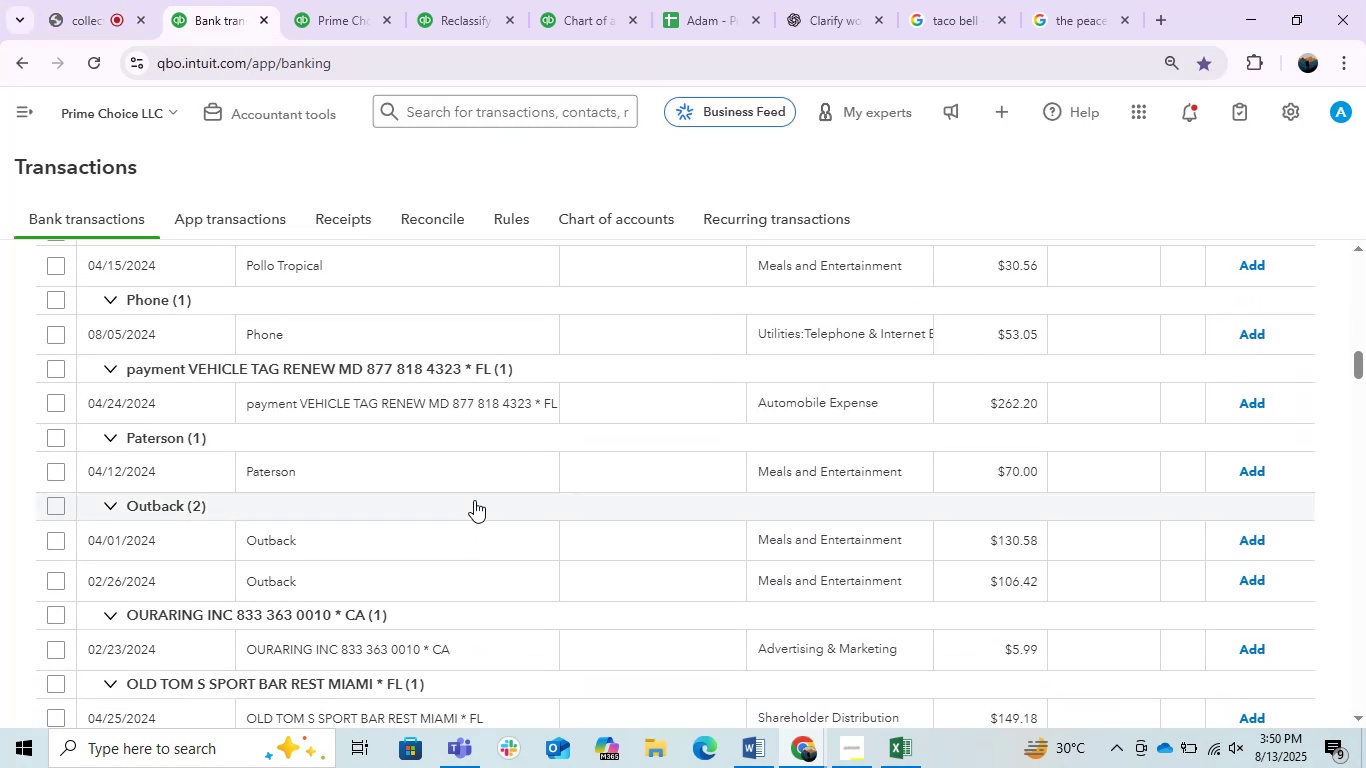 
scroll: coordinate [474, 500], scroll_direction: down, amount: 1.0
 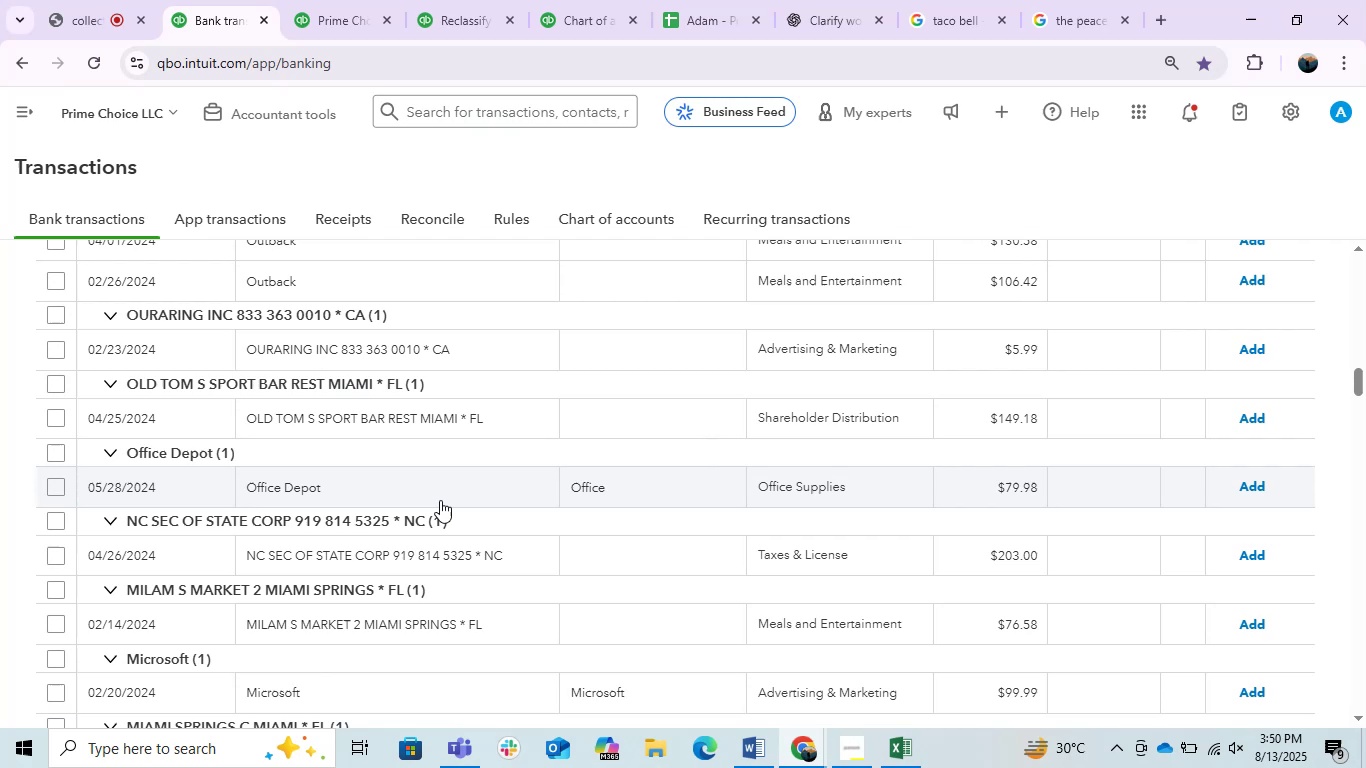 
left_click([424, 493])
 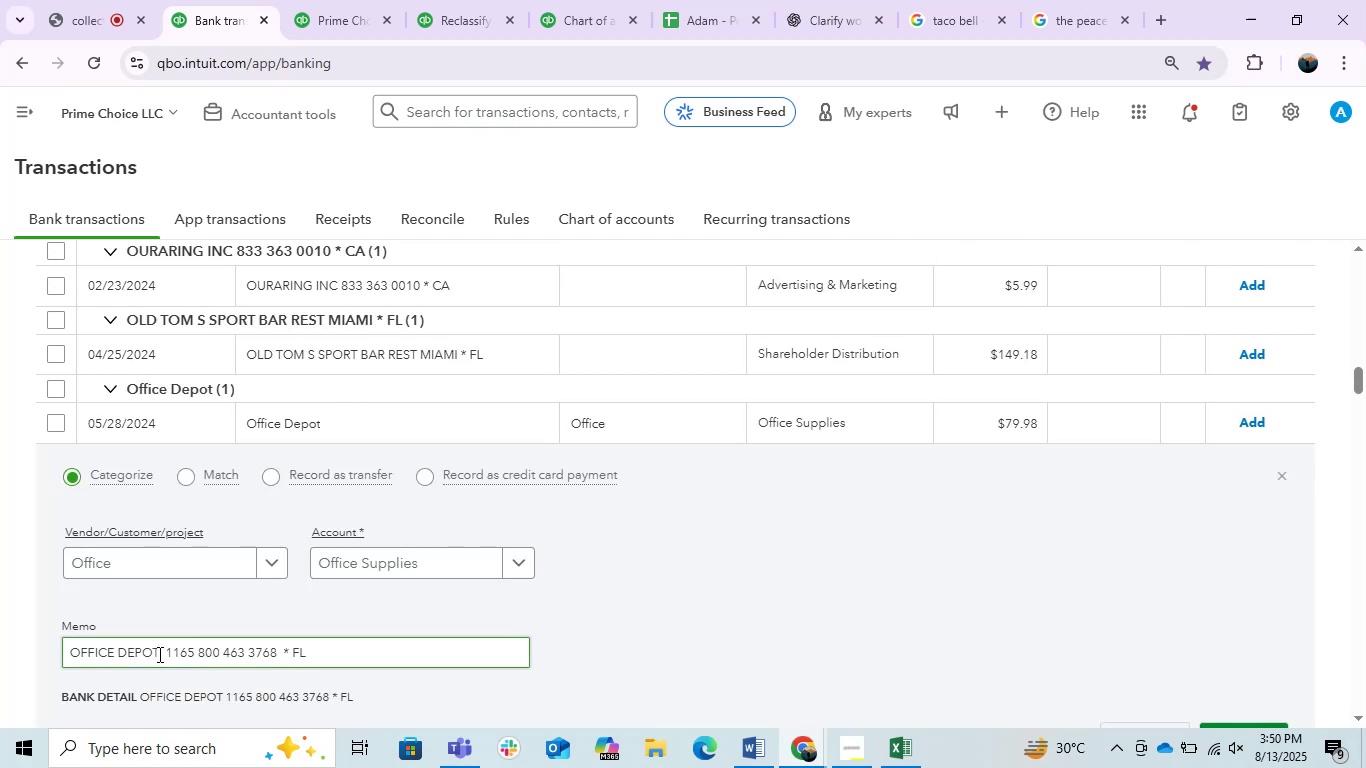 
key(Control+C)
 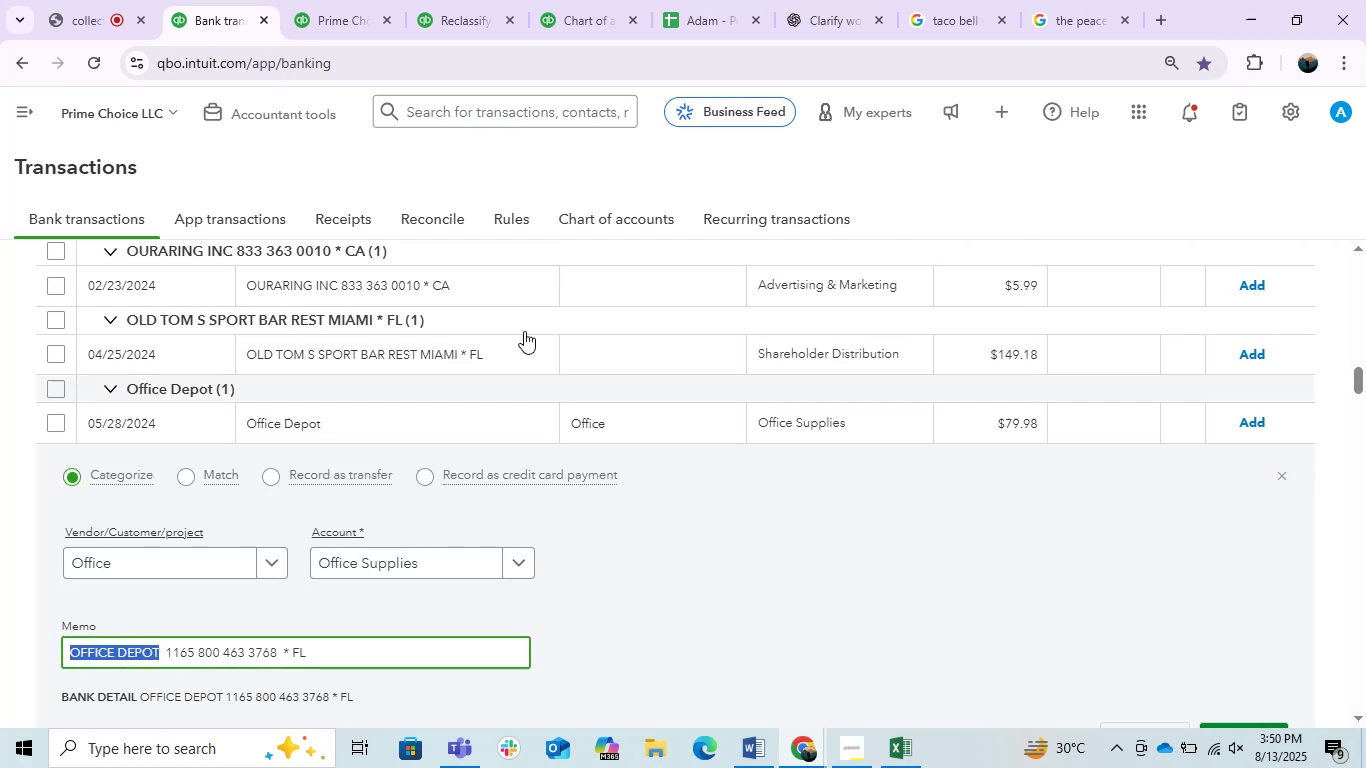 
key(Control+C)
 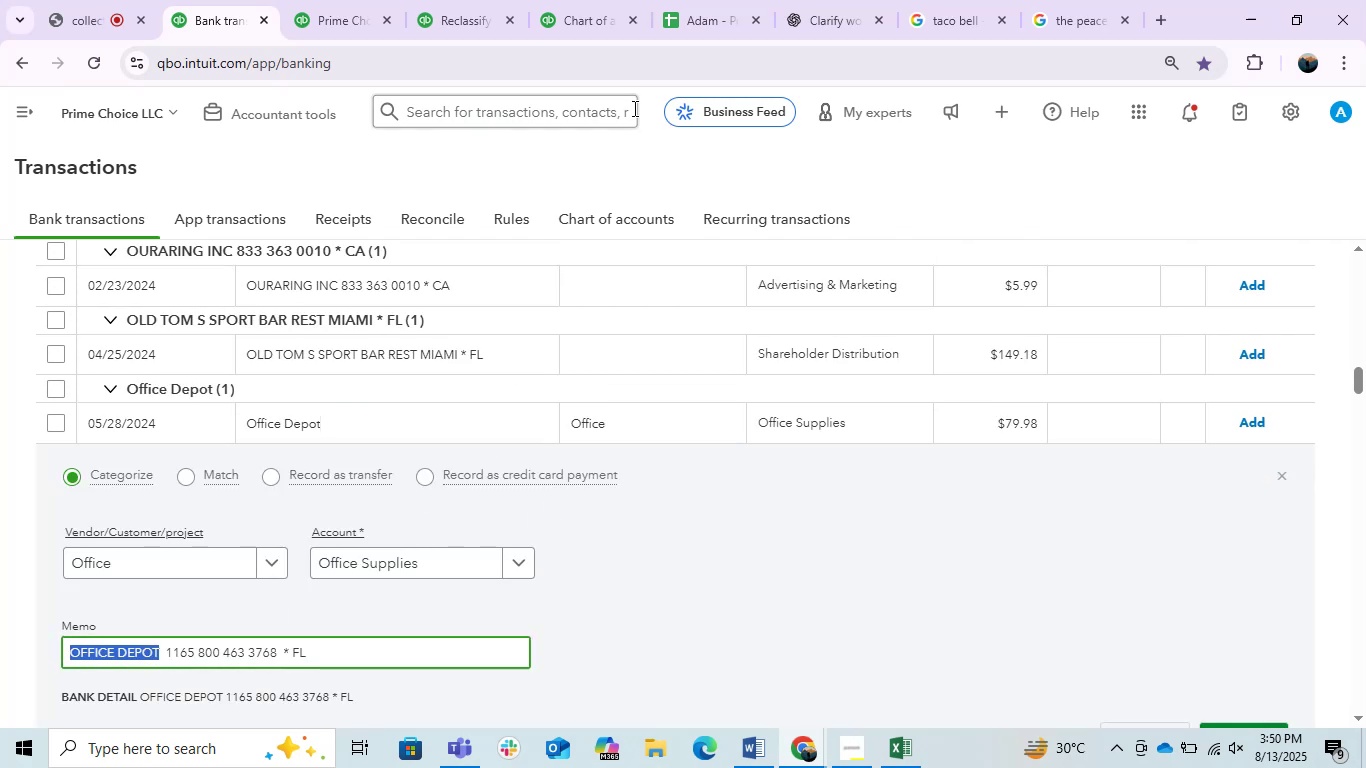 
key(Control+C)
 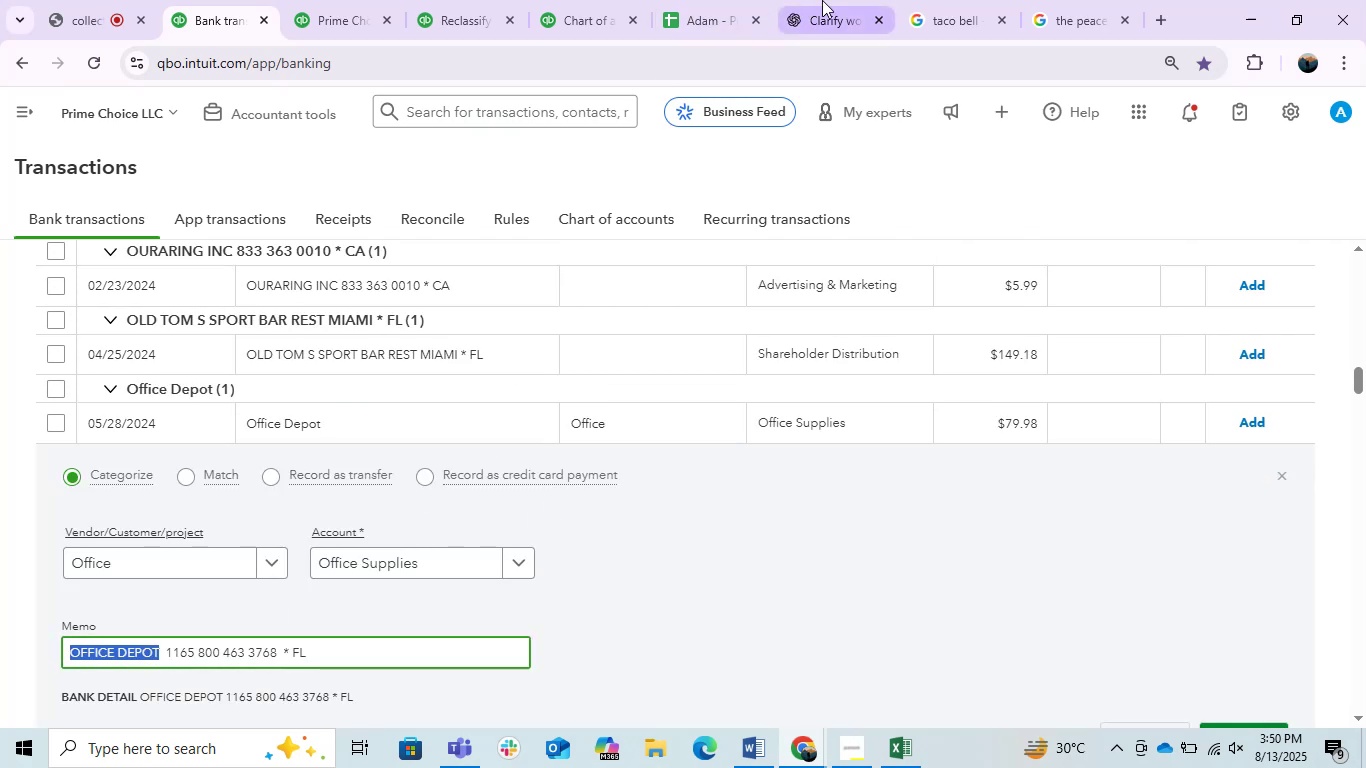 
left_click([822, 0])
 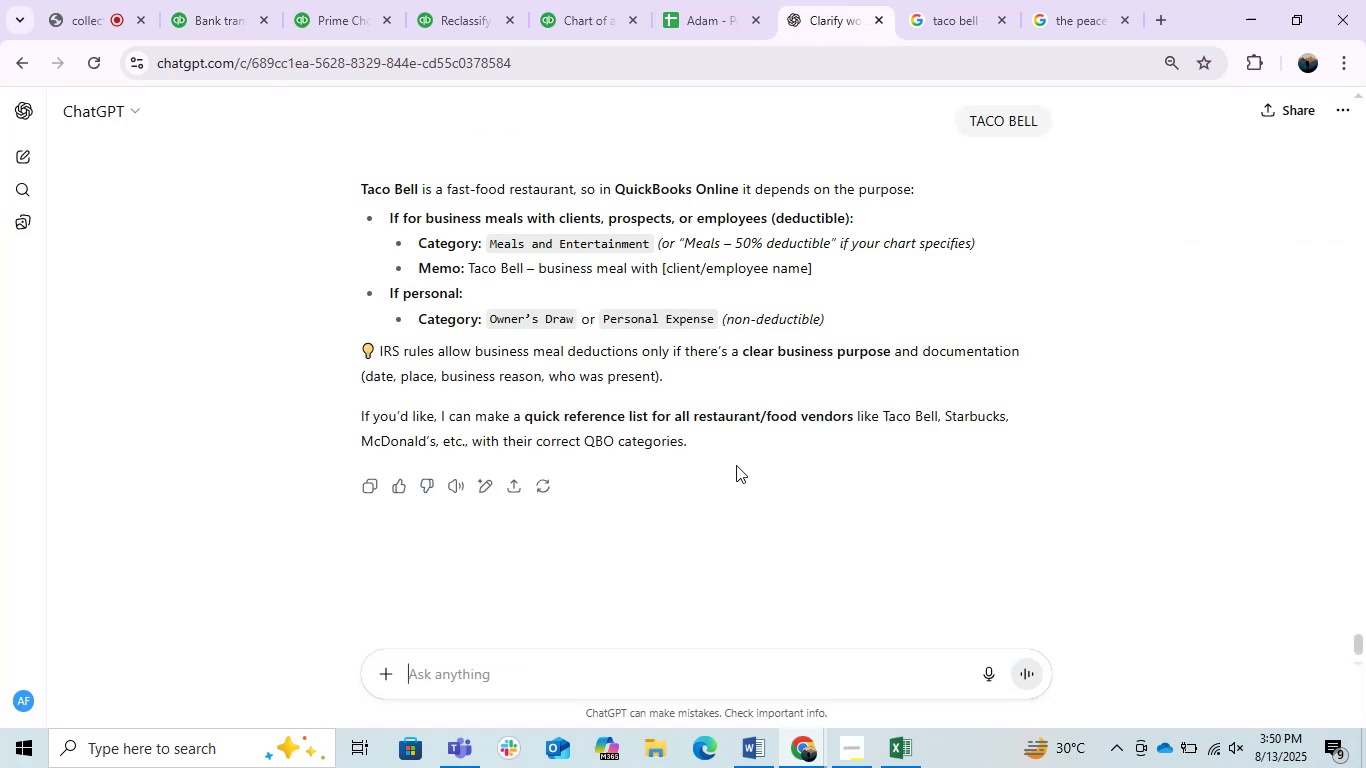 
key(Control+V)
 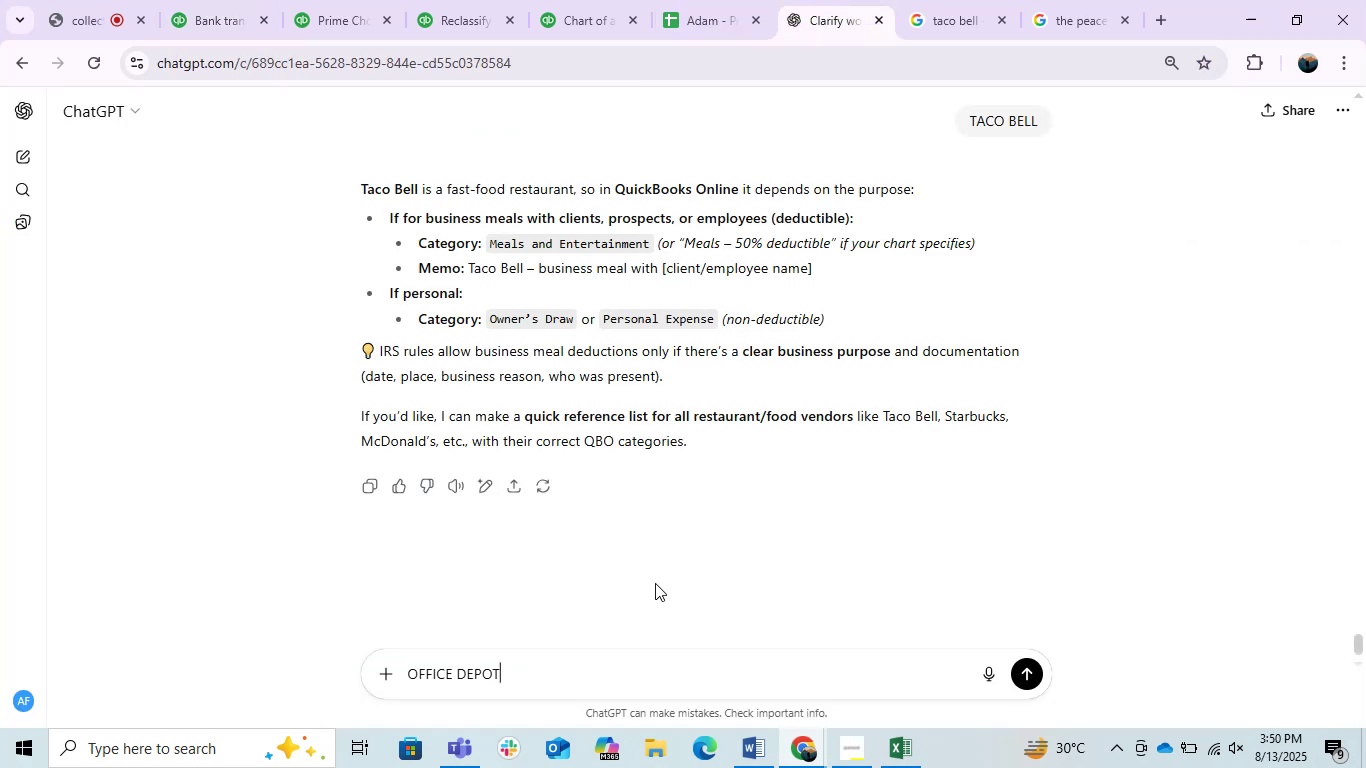 
key(Enter)
 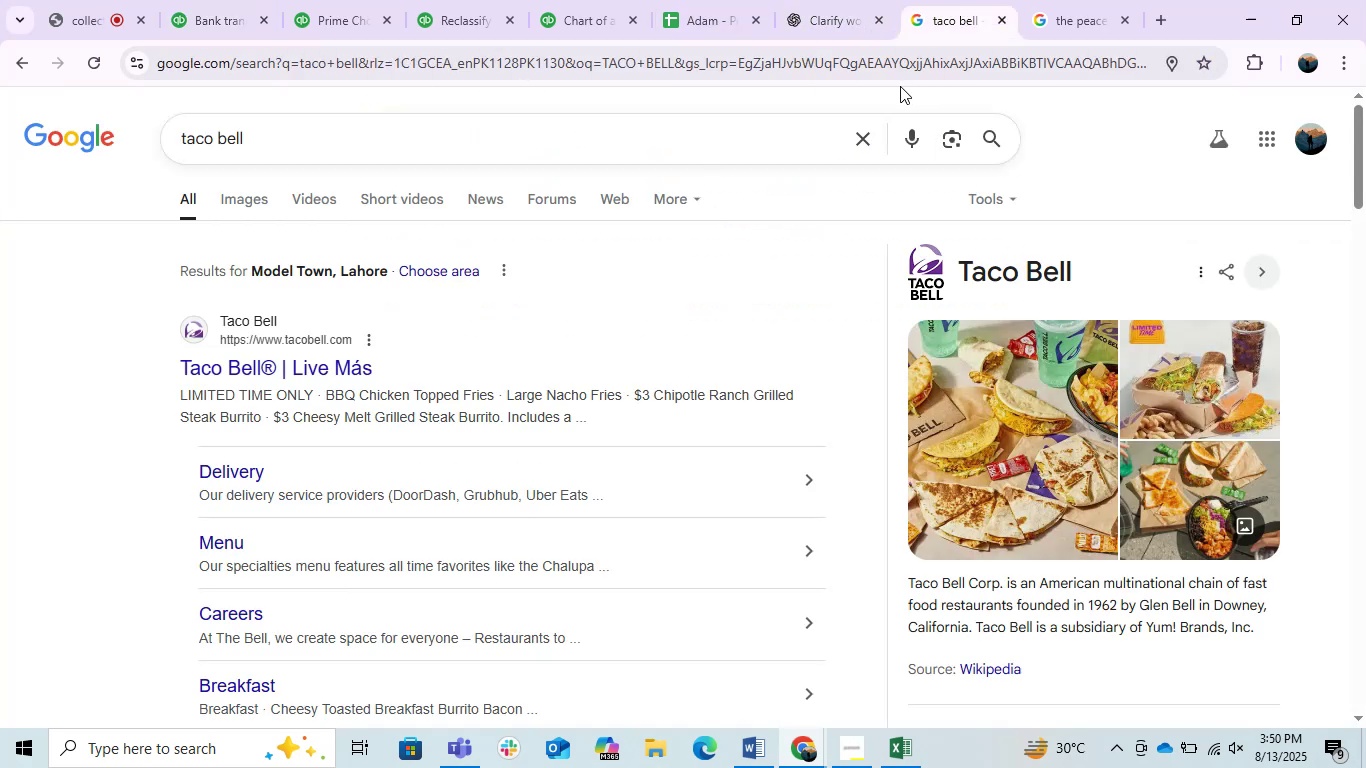 
key(Control+ControlLeft)
 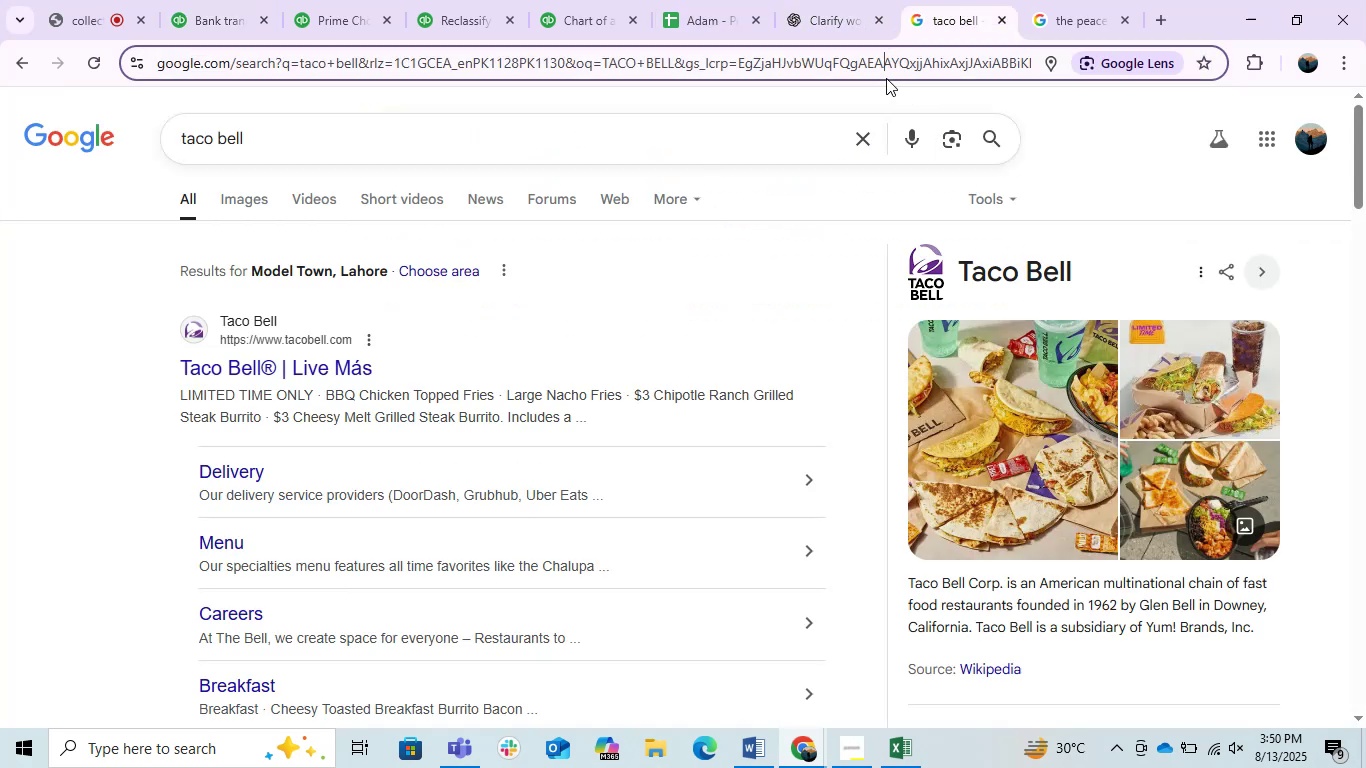 
left_click([886, 78])
 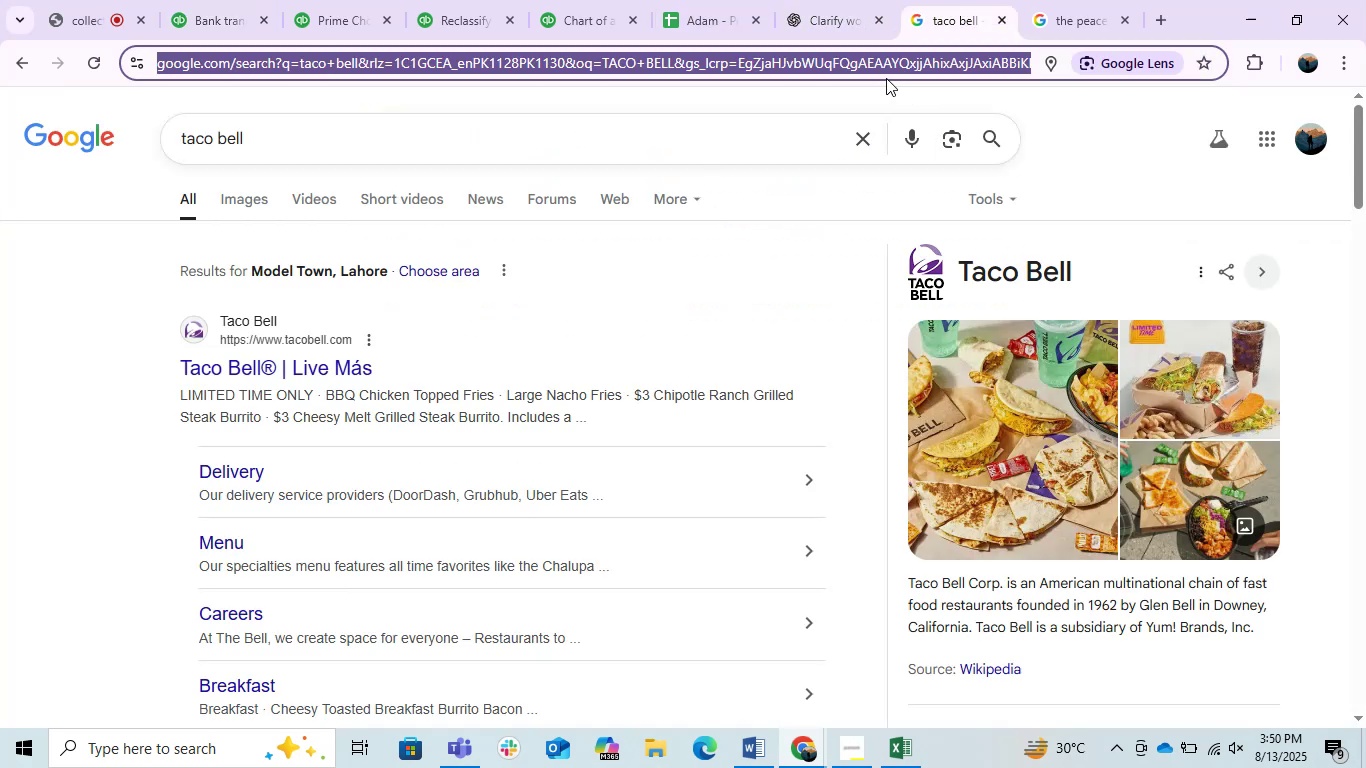 
key(Control+V)
 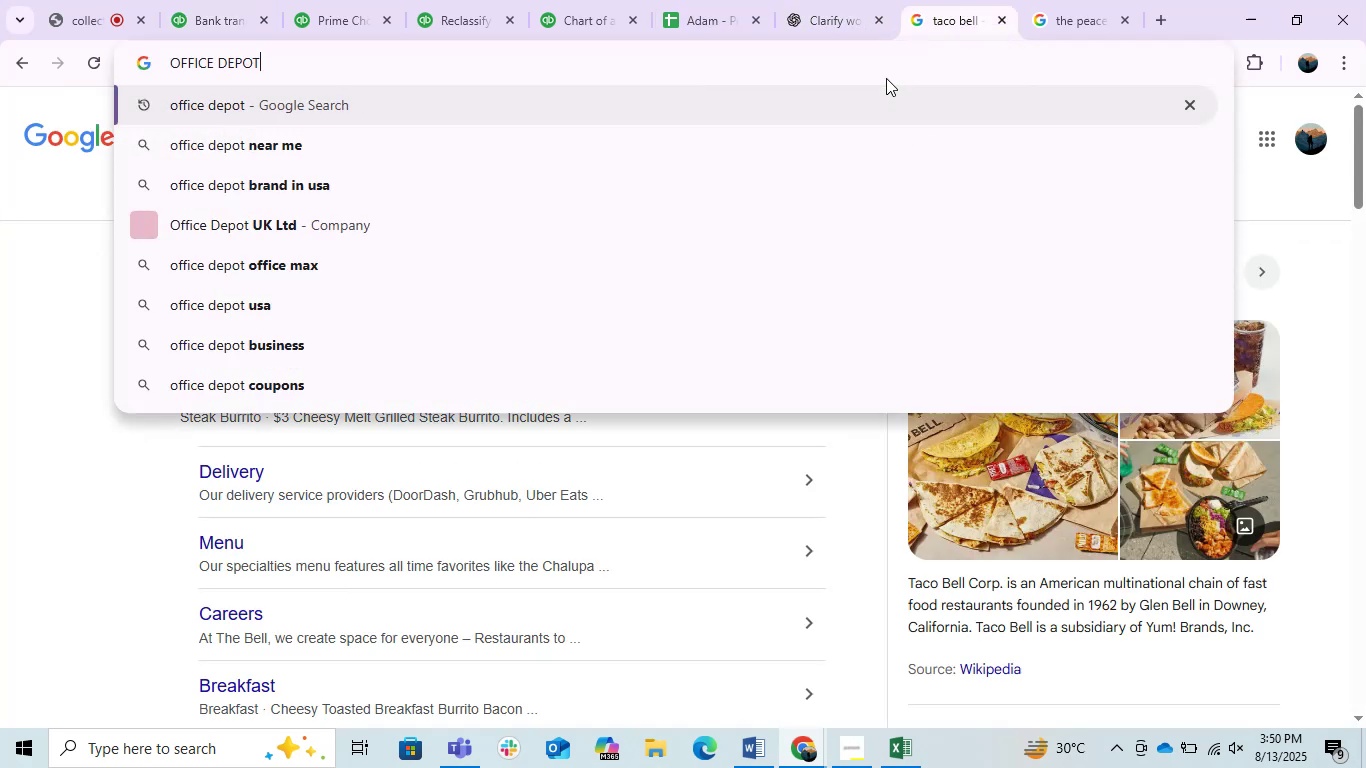 
key(Enter)
 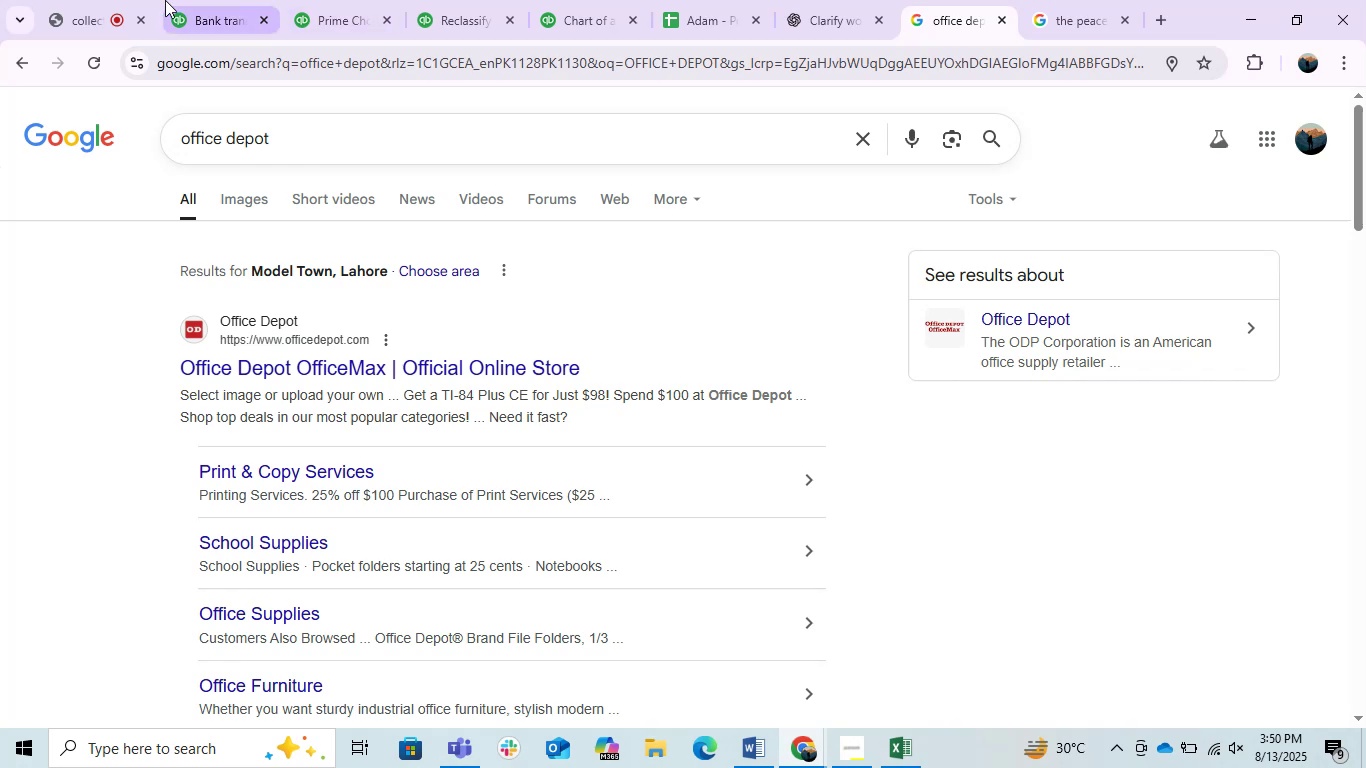 
left_click([218, 0])
 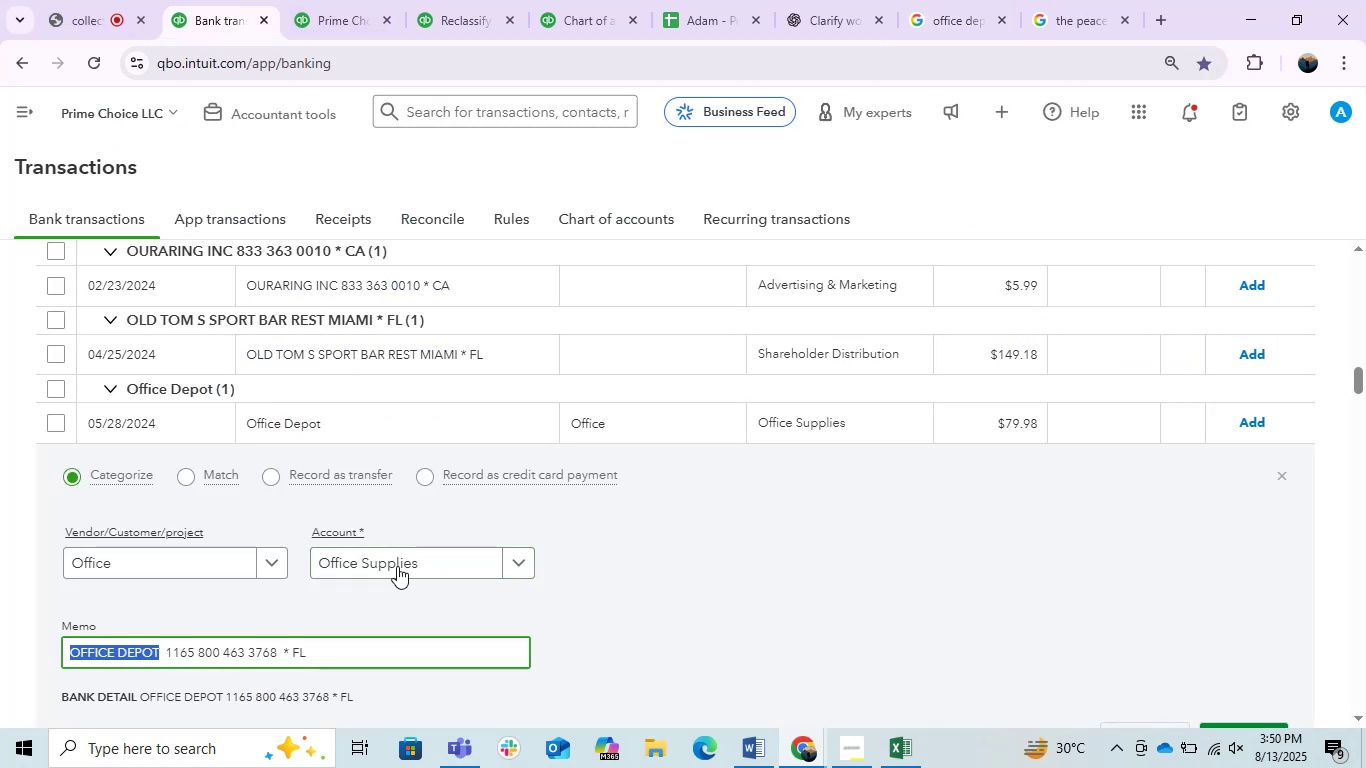 
left_click([397, 564])
 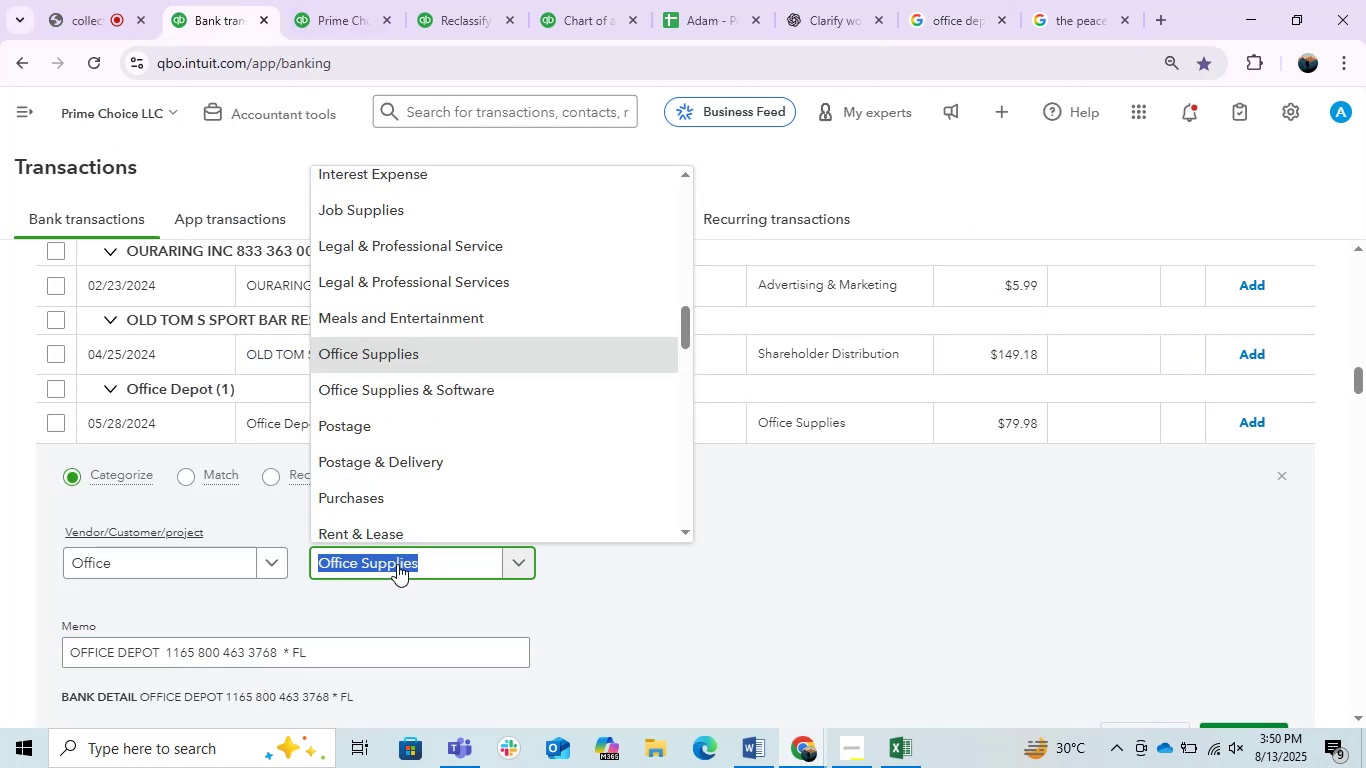 
type(po)
 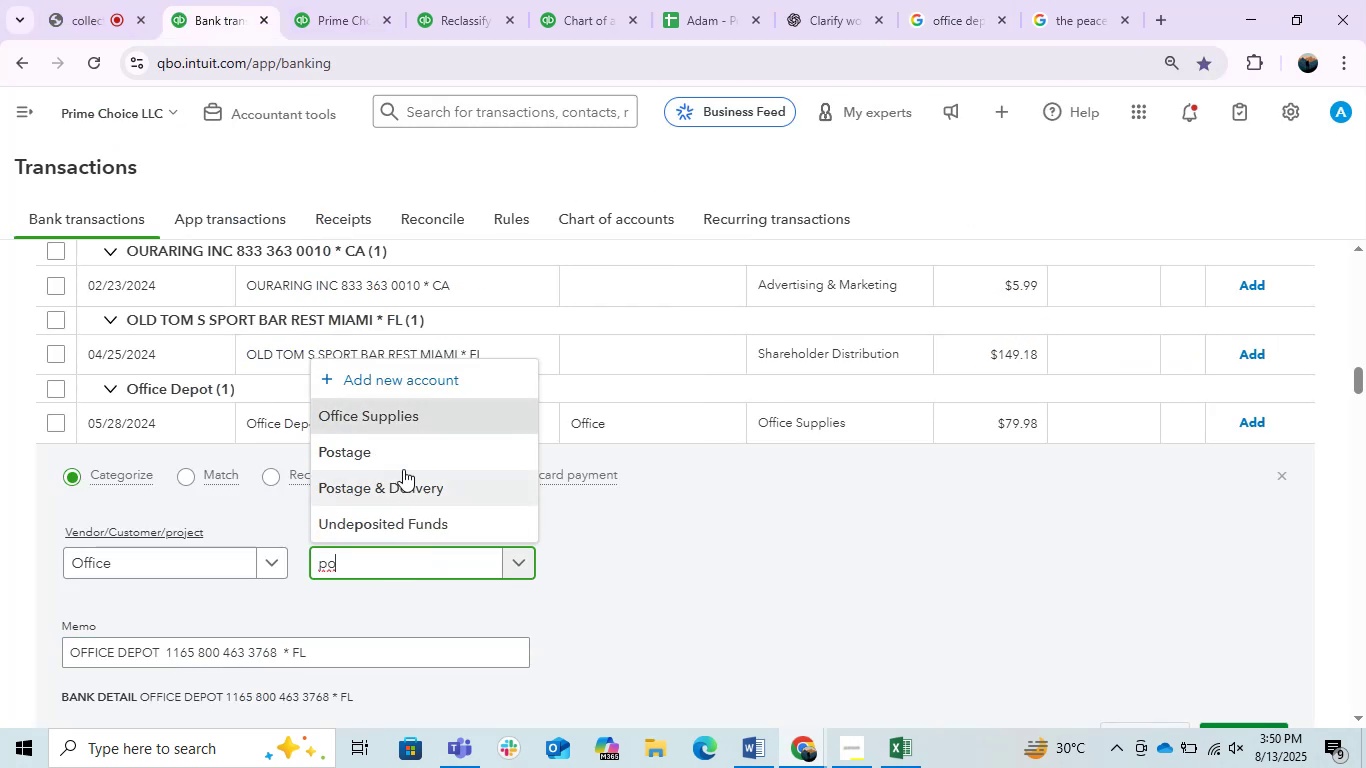 
left_click([403, 485])
 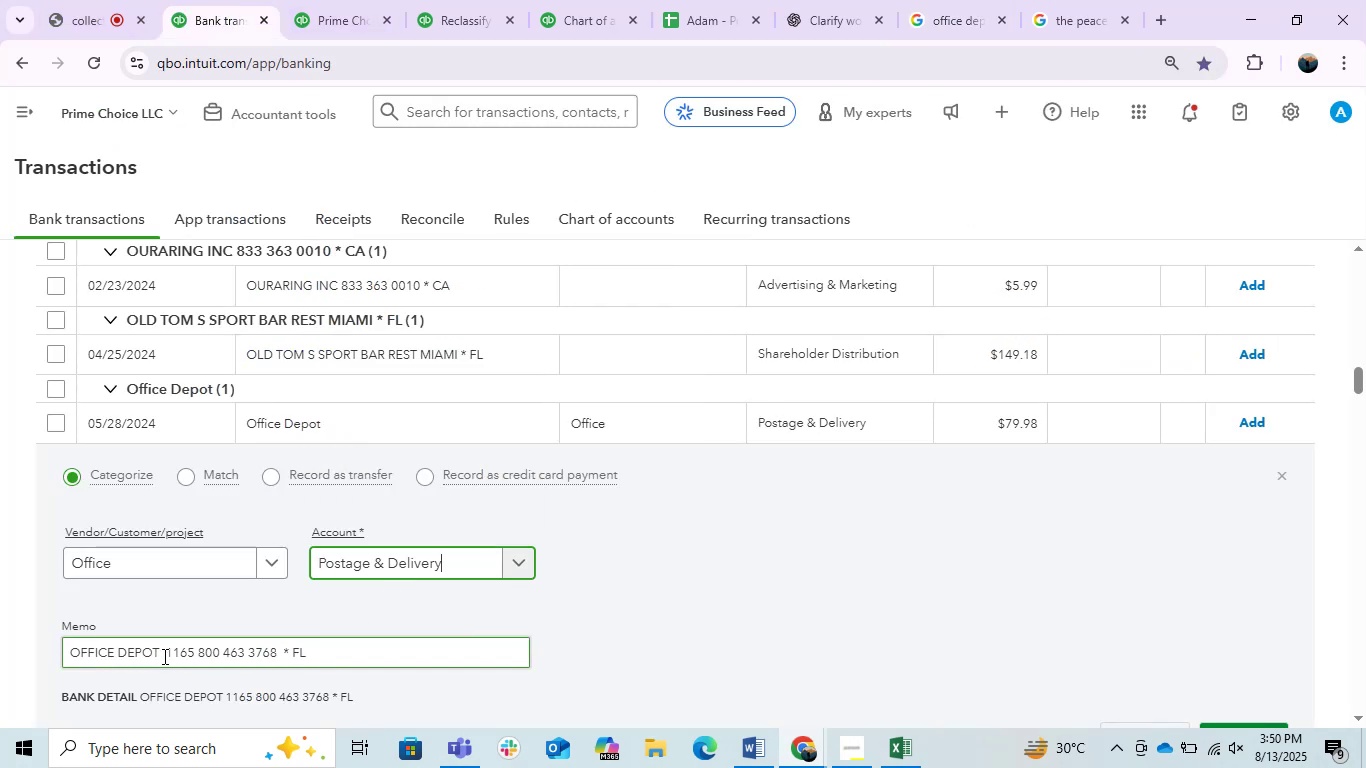 
key(Control+C)
 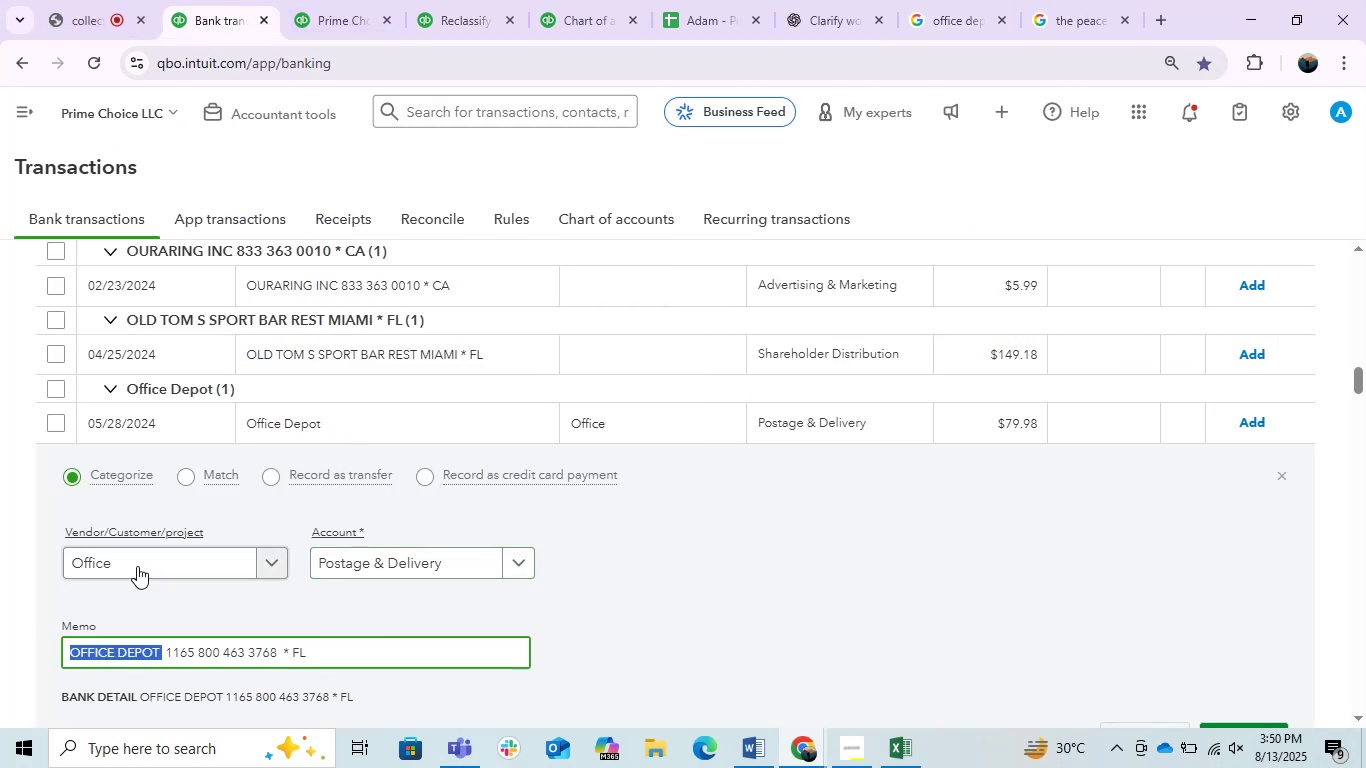 
left_click([137, 566])
 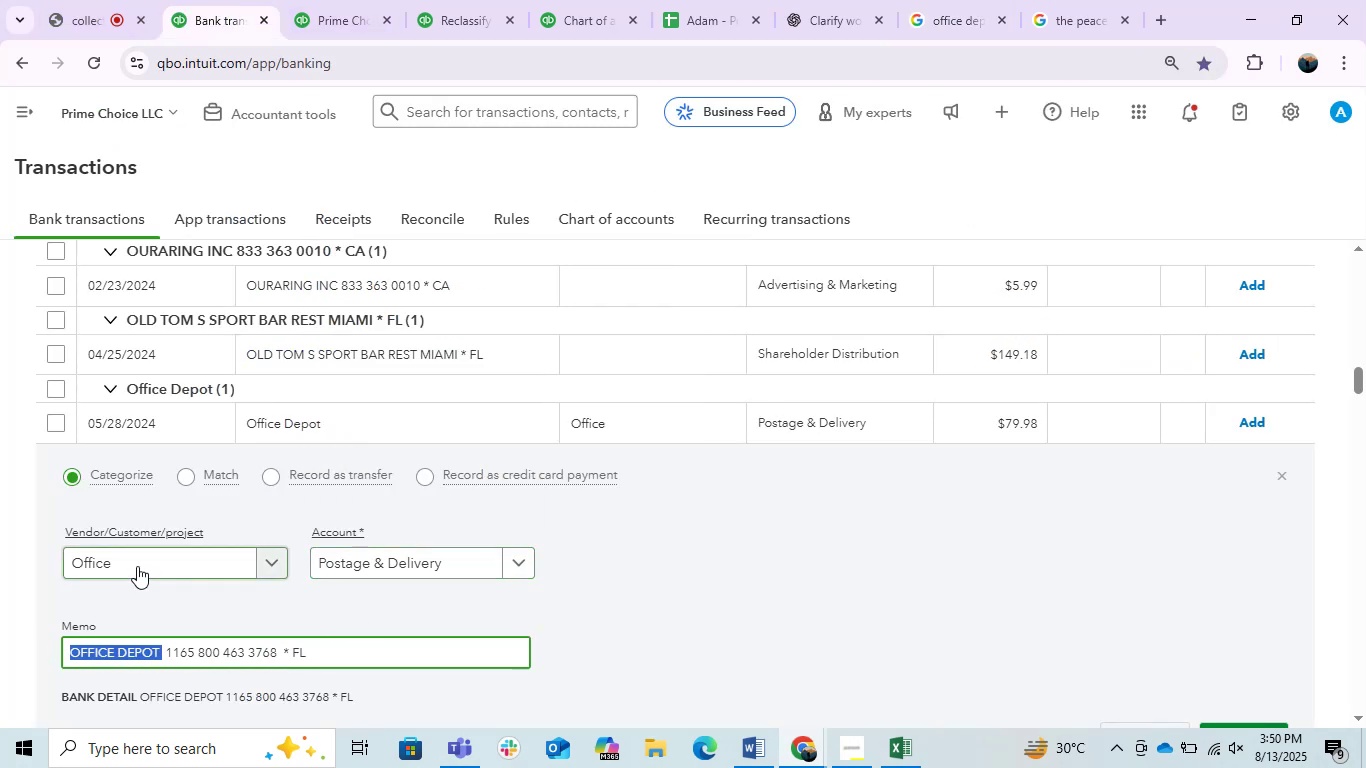 
key(Control+ControlLeft)
 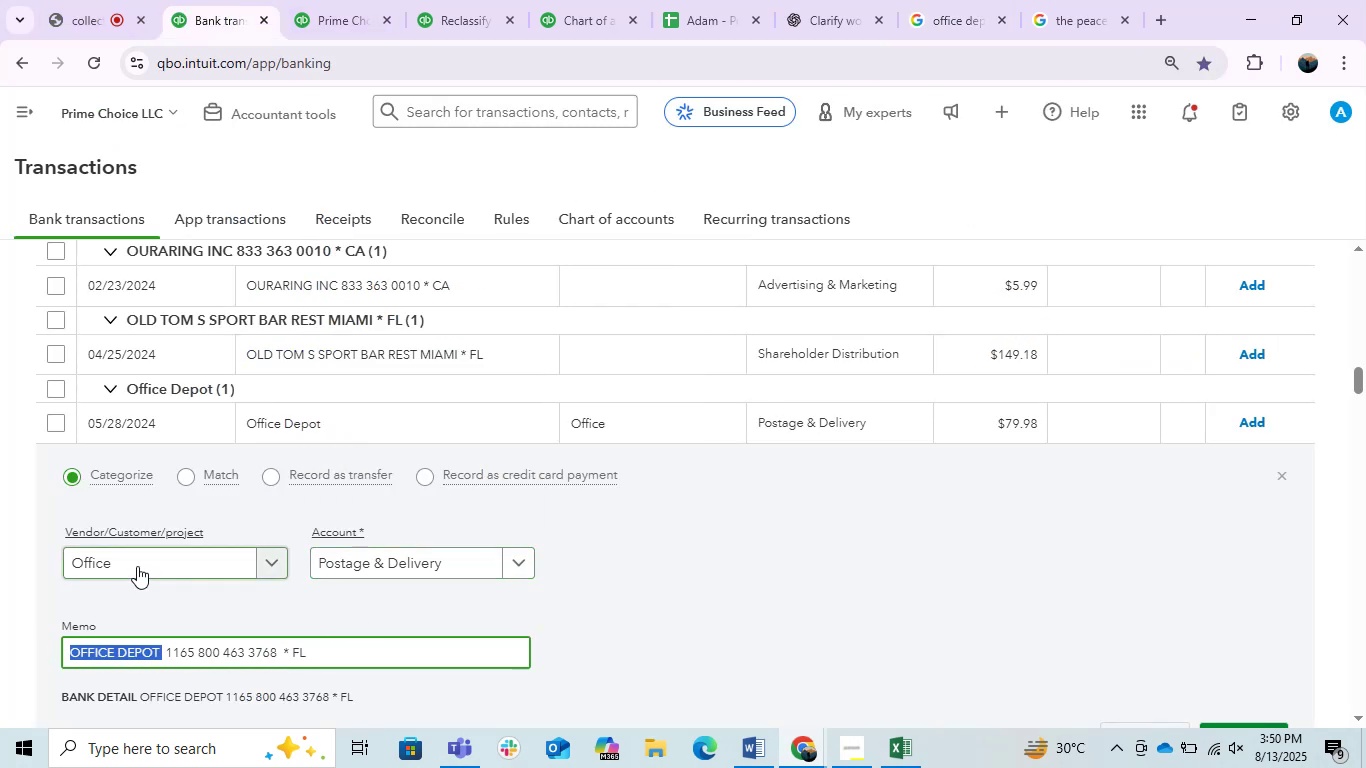 
key(Control+V)
 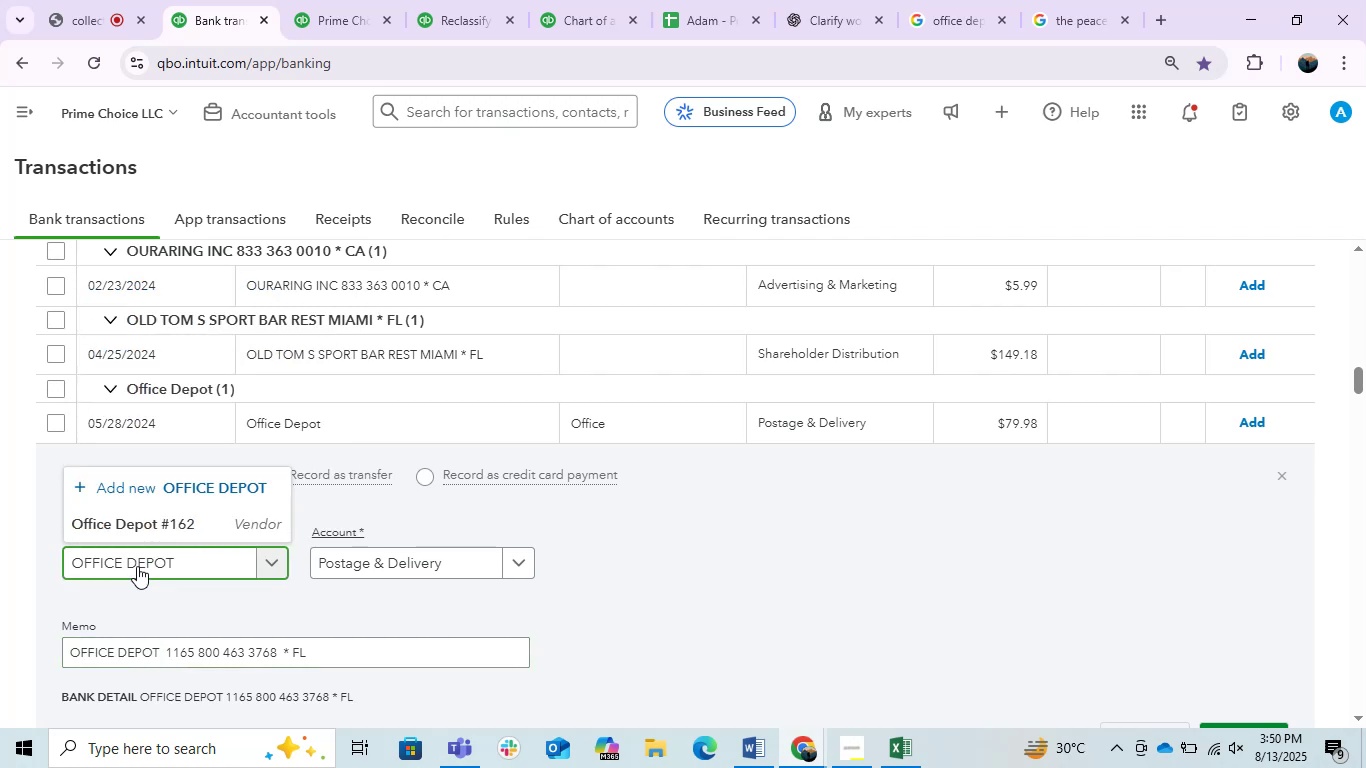 
mouse_move([184, 550])
 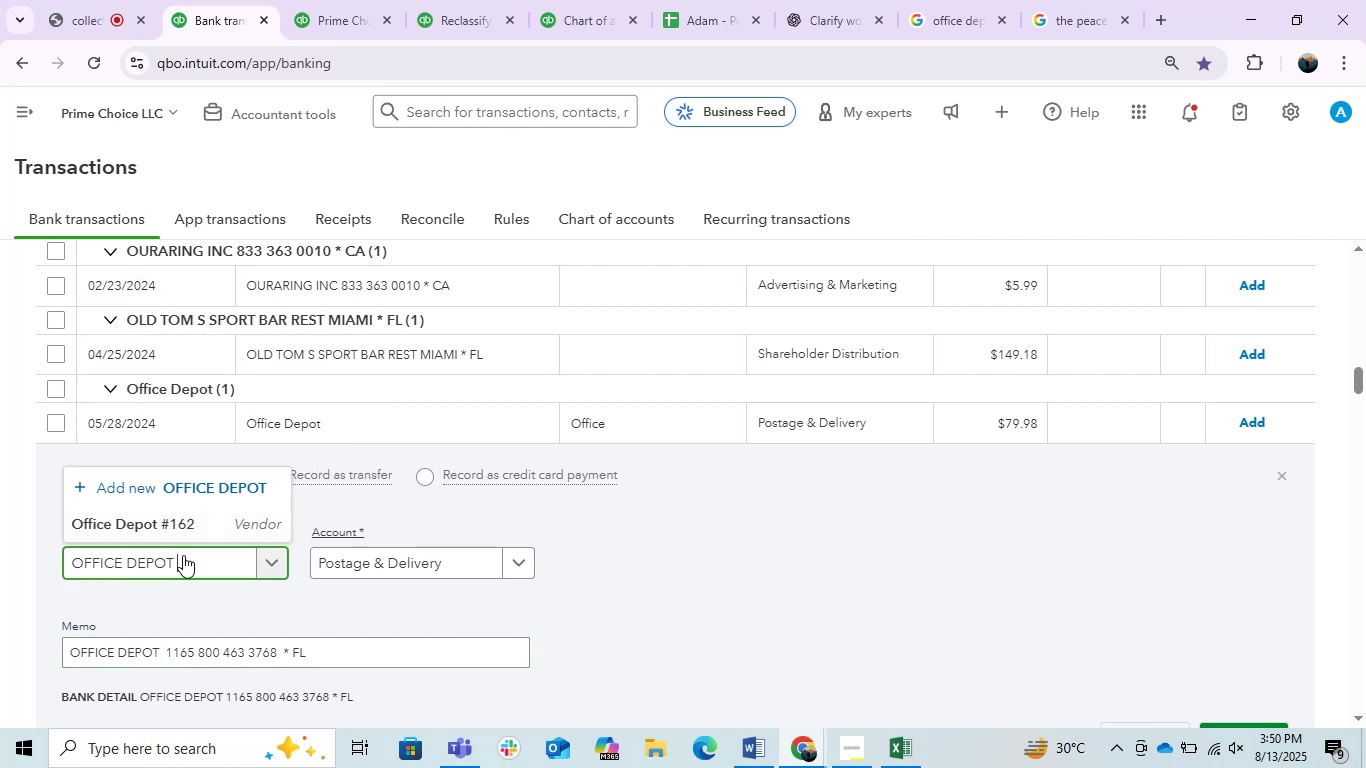 
key(Backspace)
 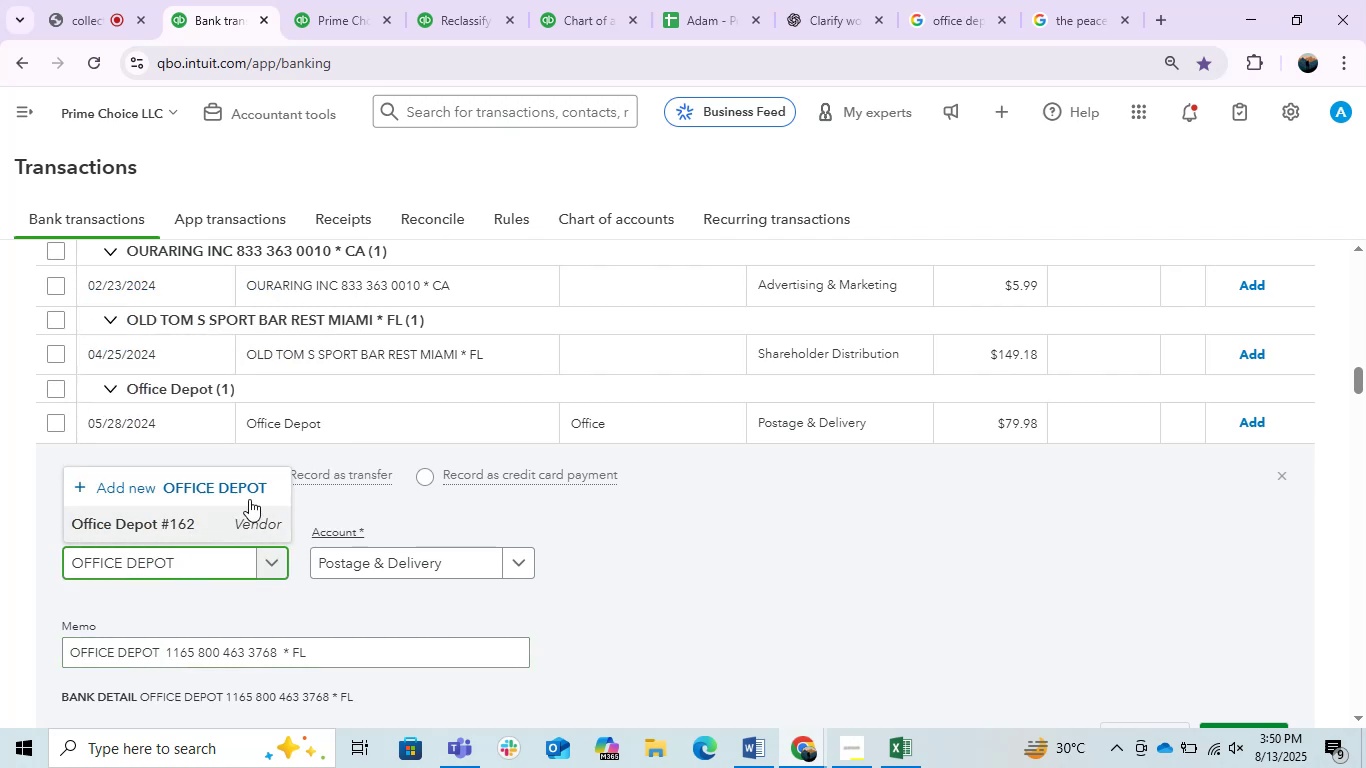 
left_click([251, 497])
 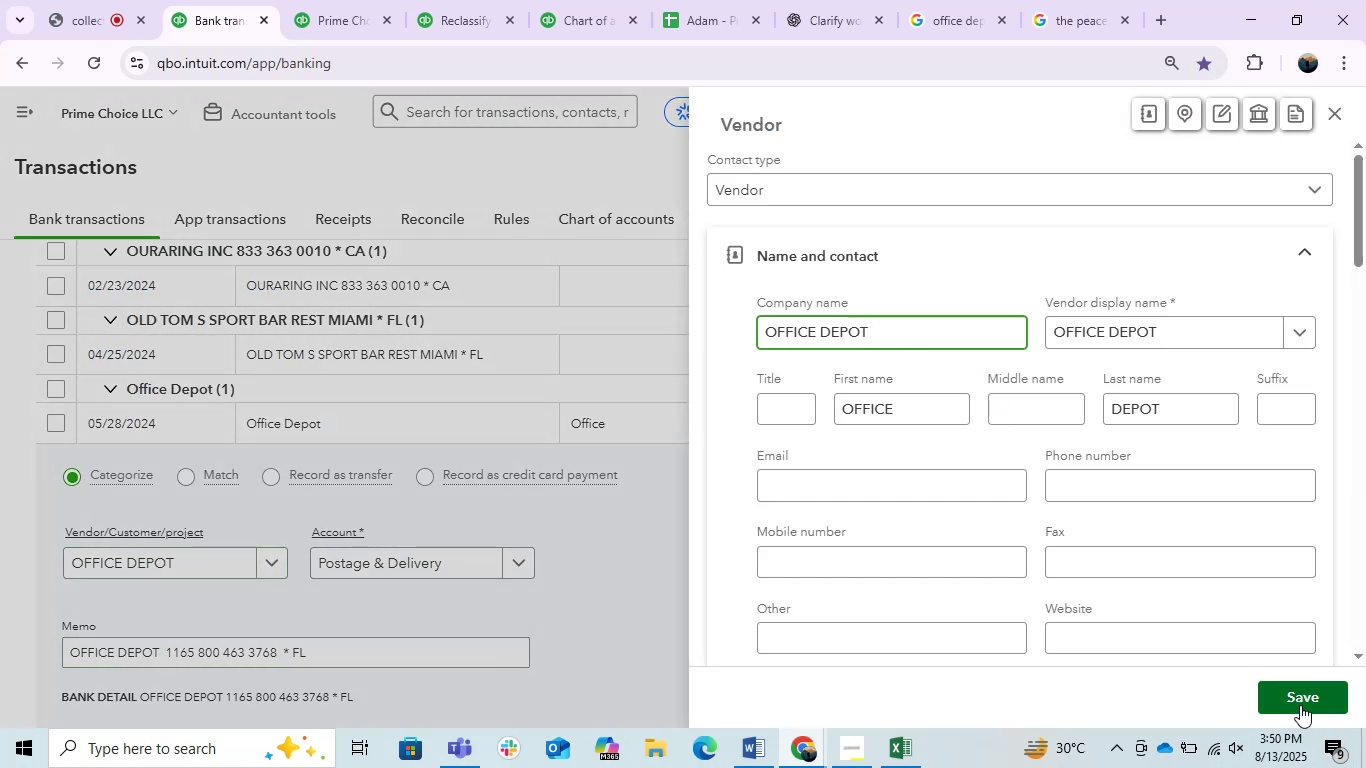 
left_click([1288, 704])
 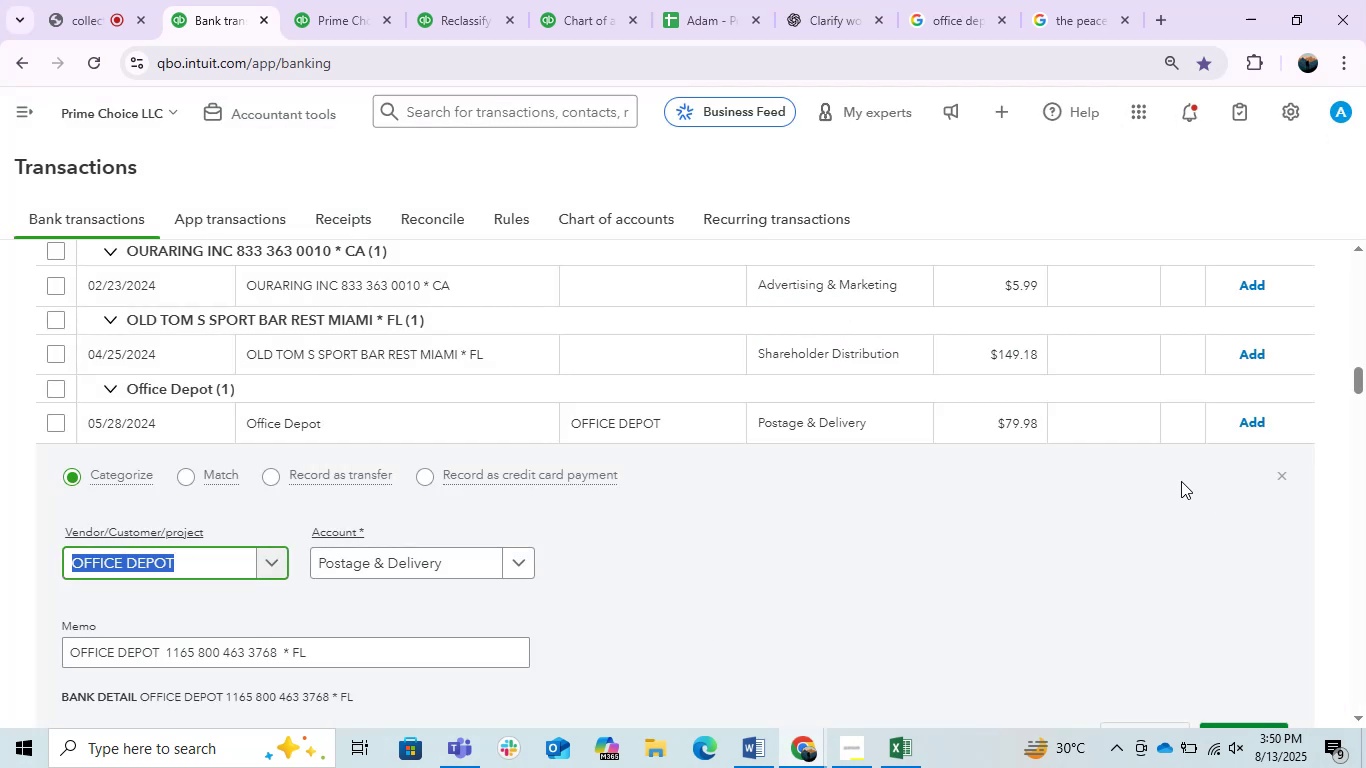 
left_click([1235, 426])
 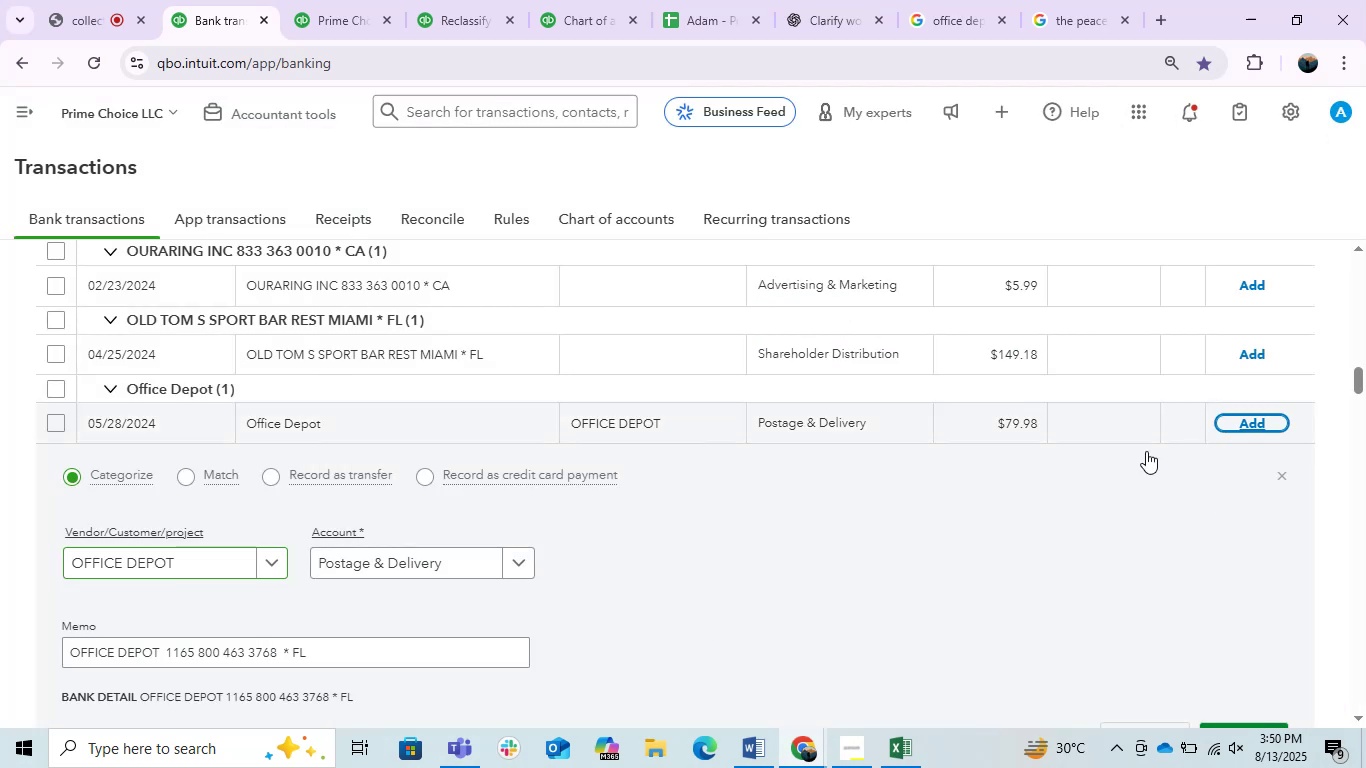 
mouse_move([567, 543])
 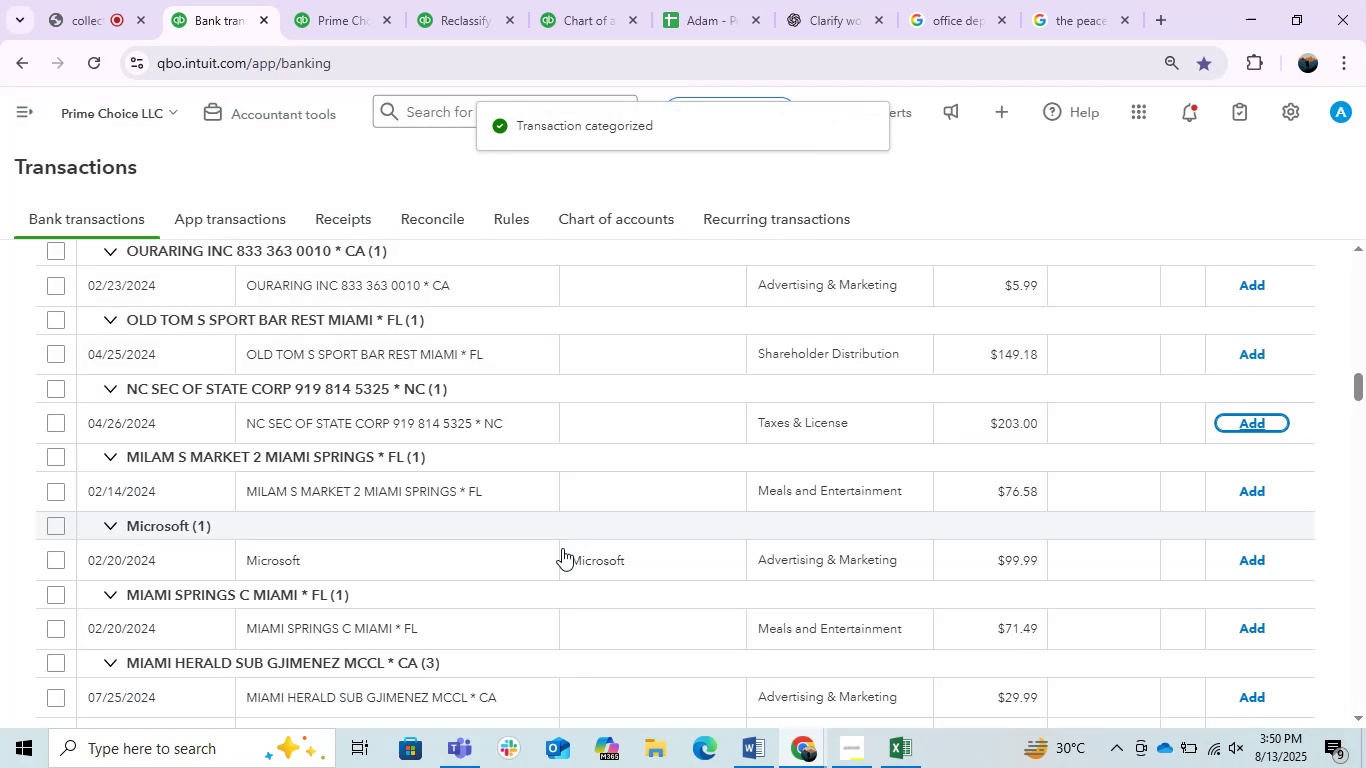 
mouse_move([572, 564])
 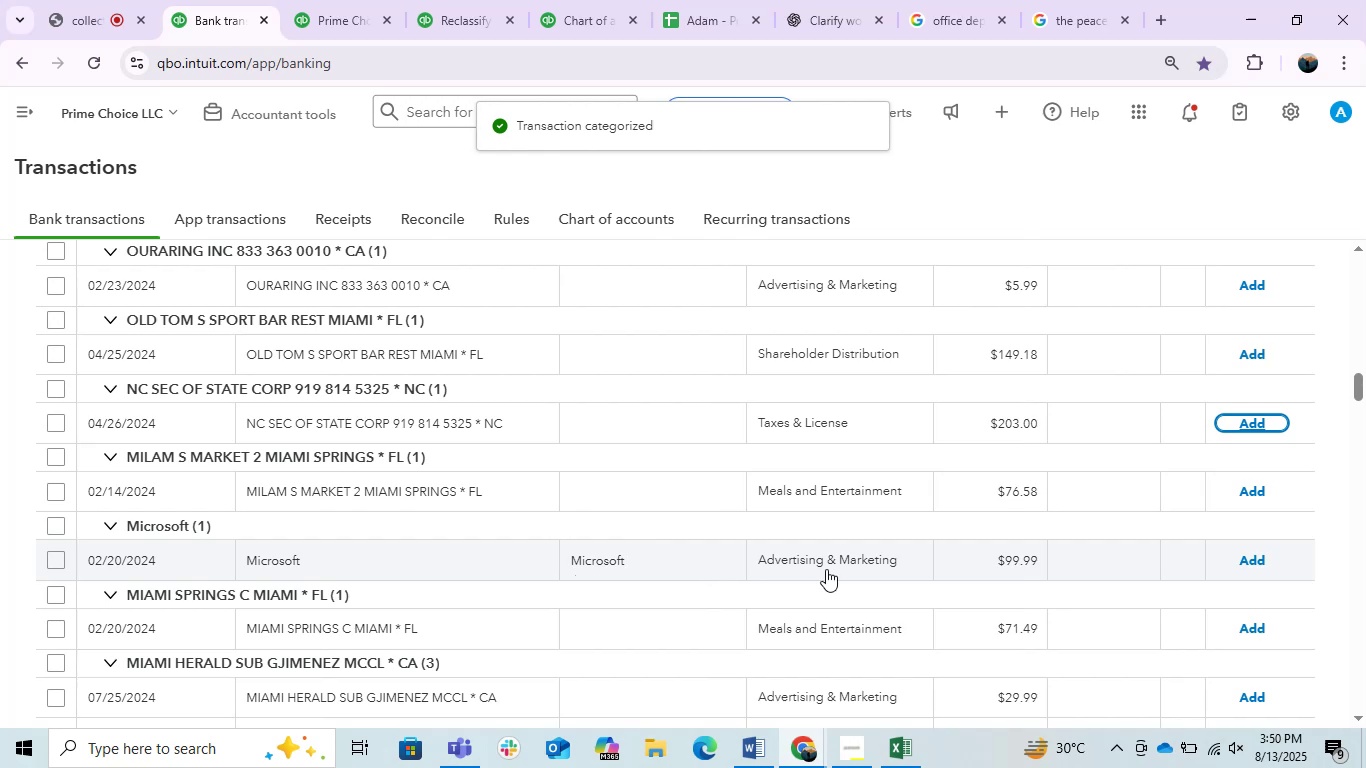 
left_click([826, 569])
 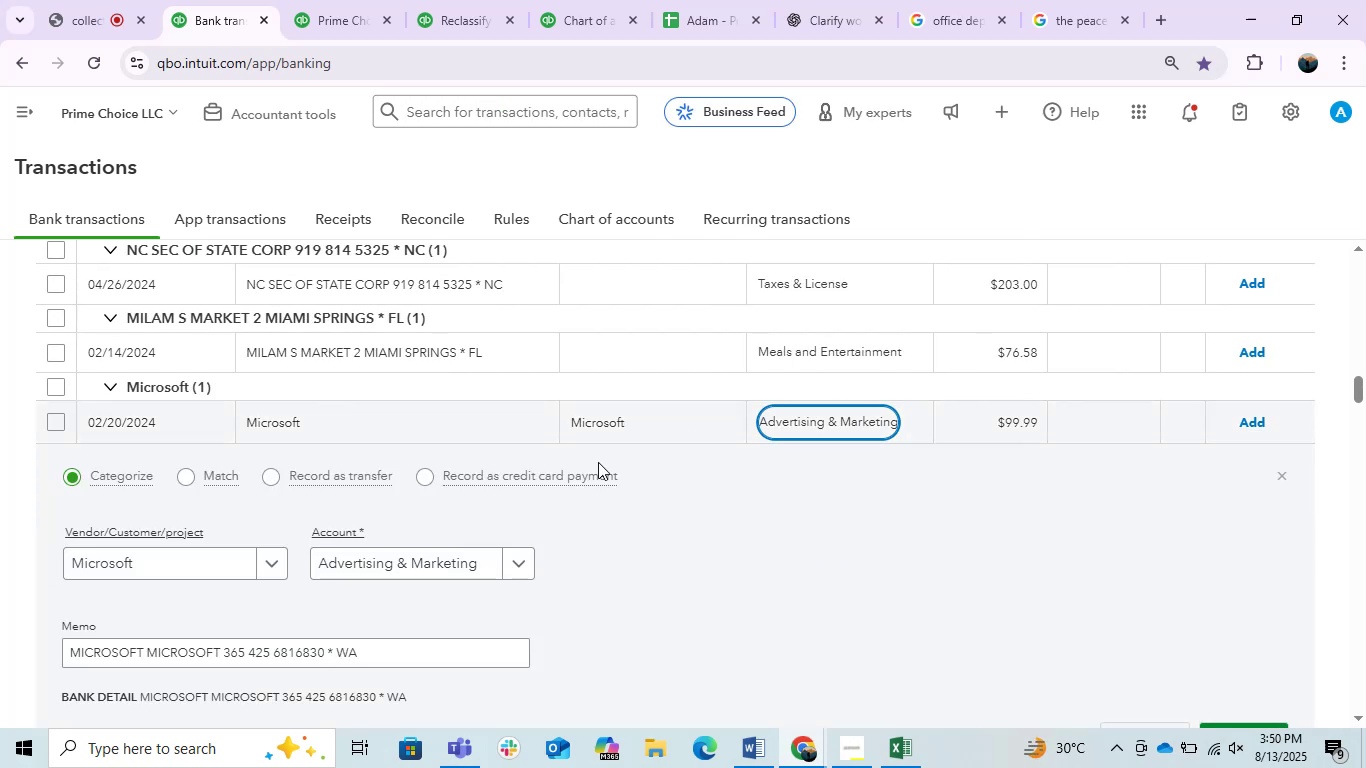 
left_click([421, 567])
 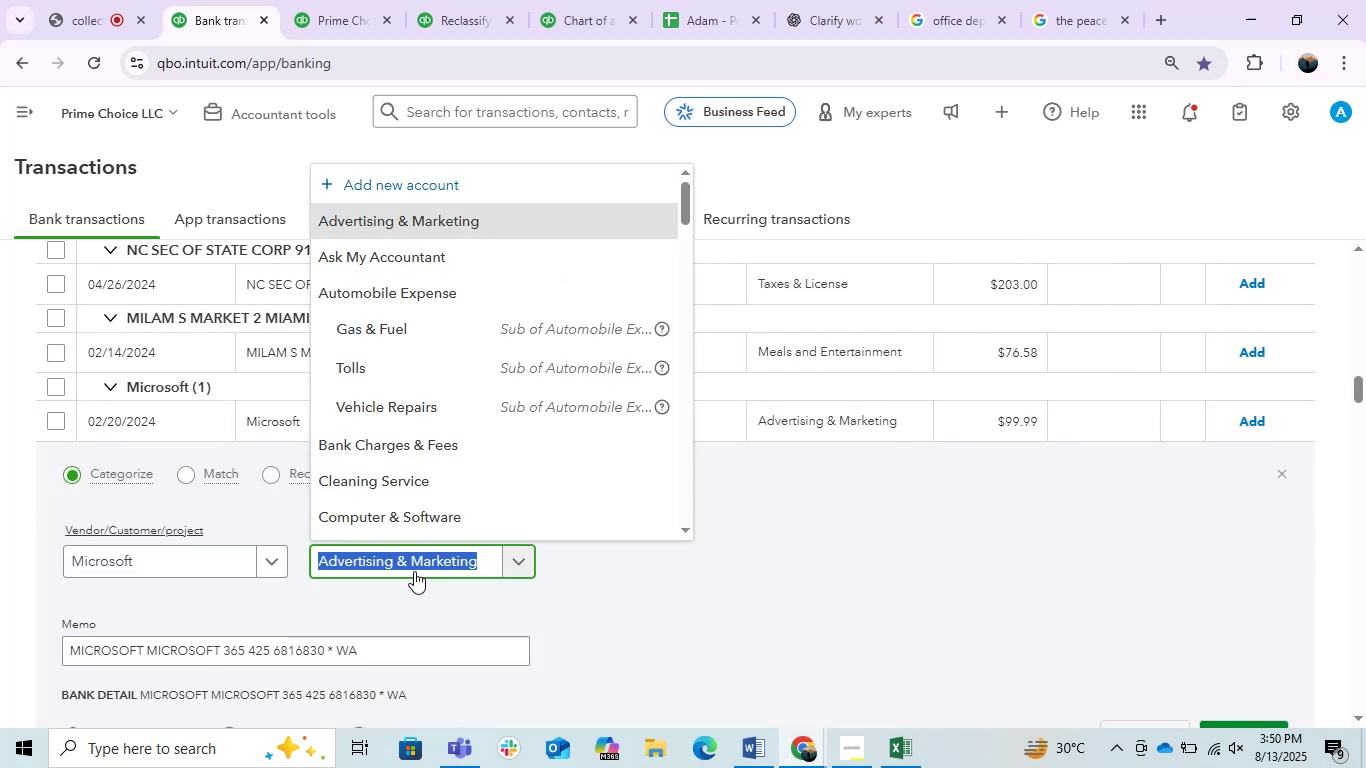 
wait(5.65)
 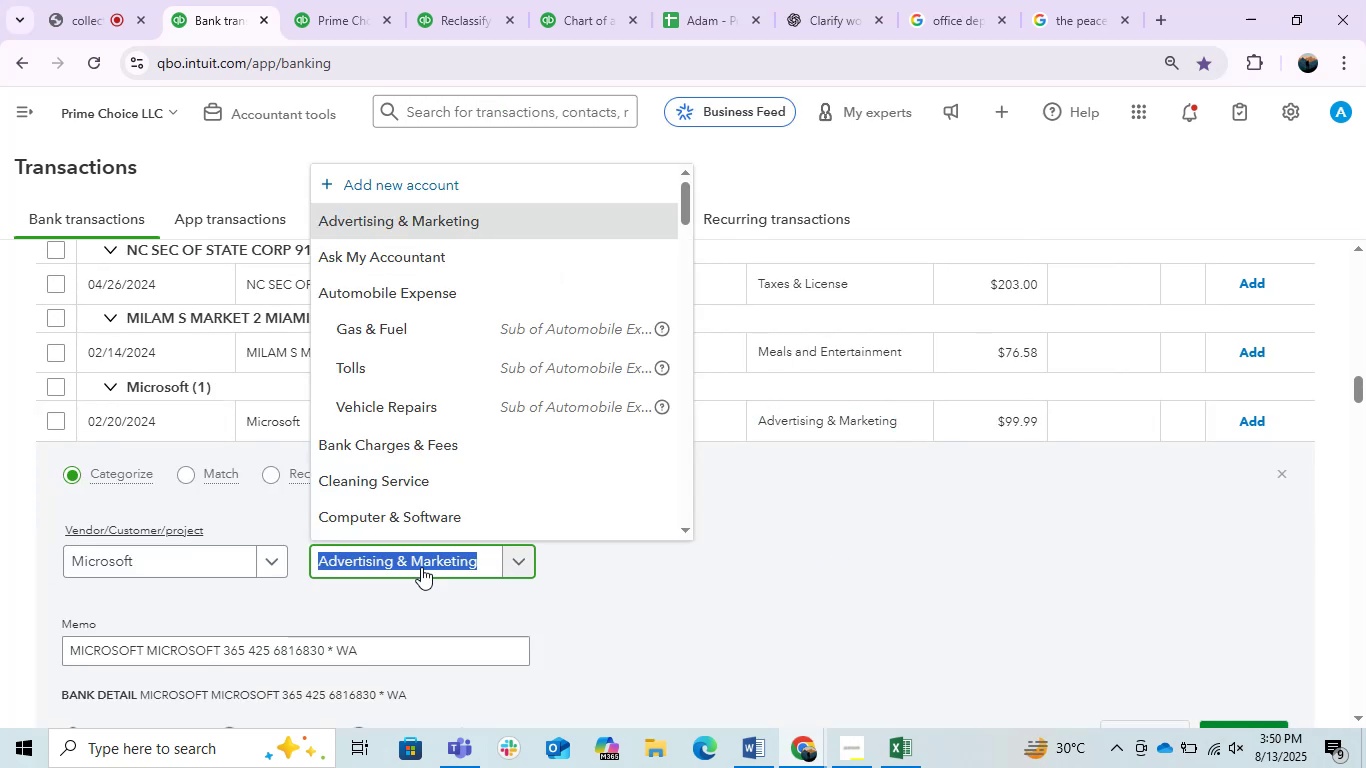 
type(due)
 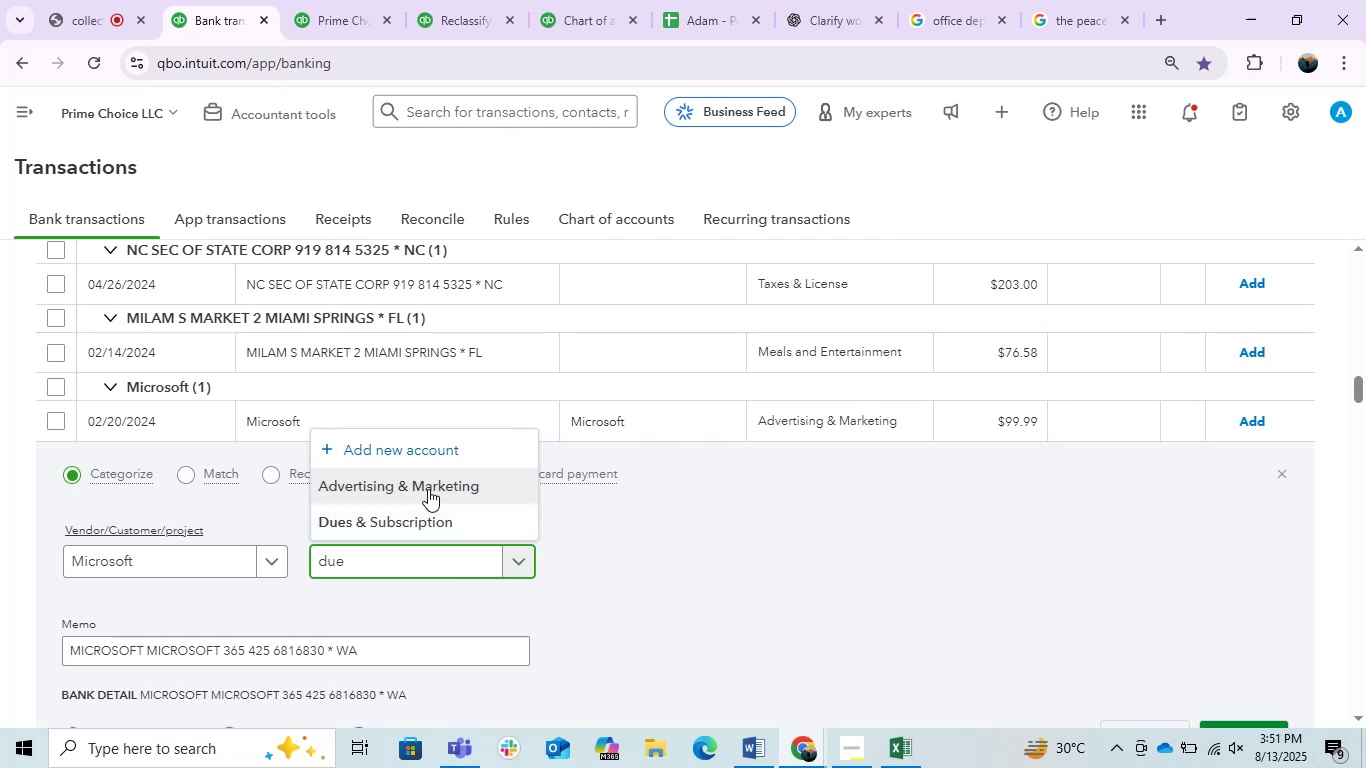 
left_click([425, 517])
 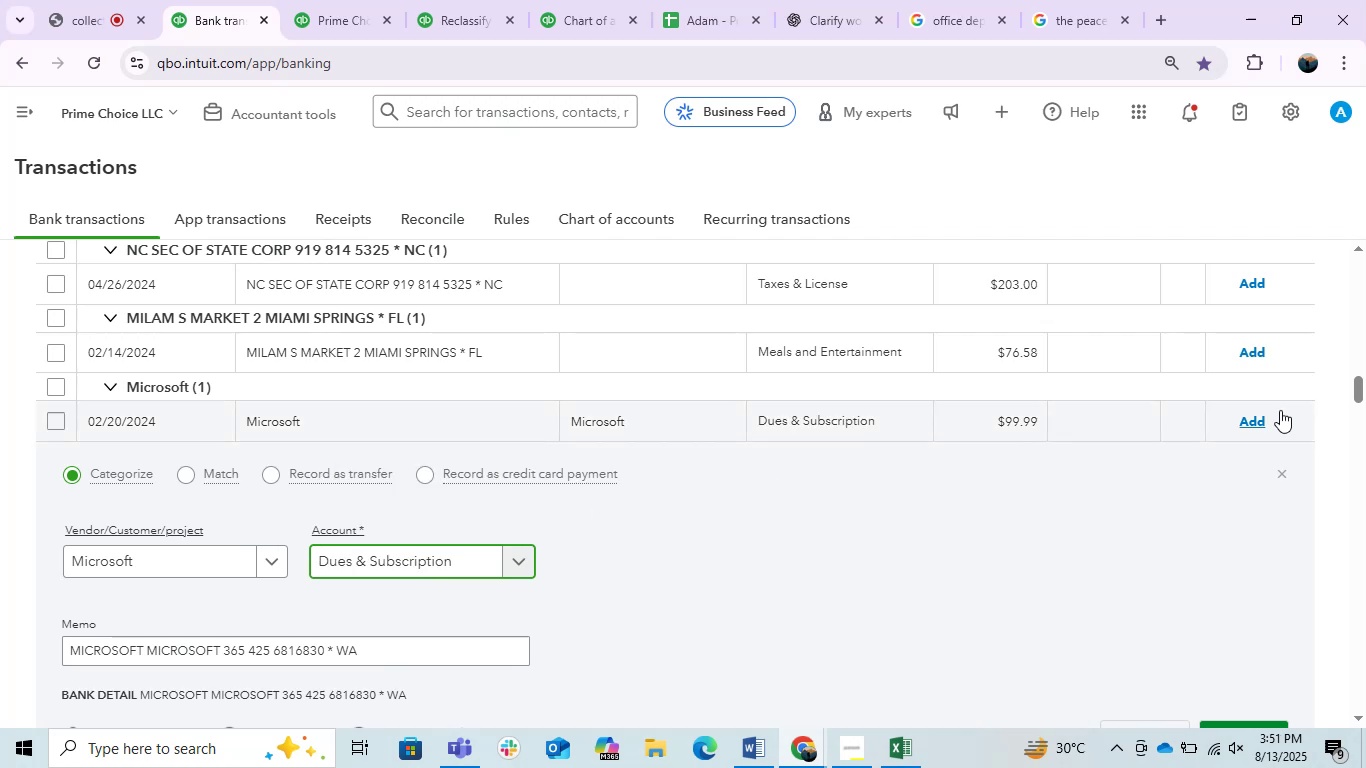 
left_click([1245, 427])
 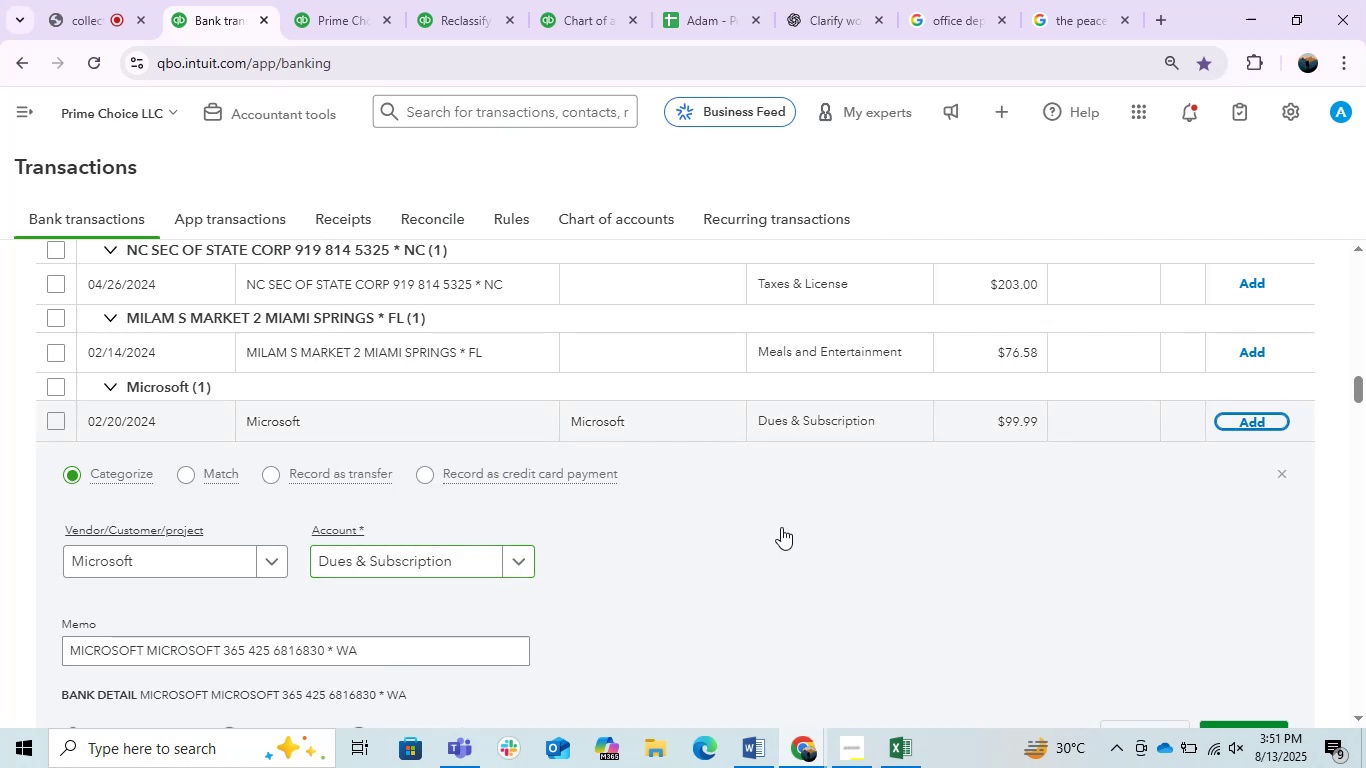 
mouse_move([591, 530])
 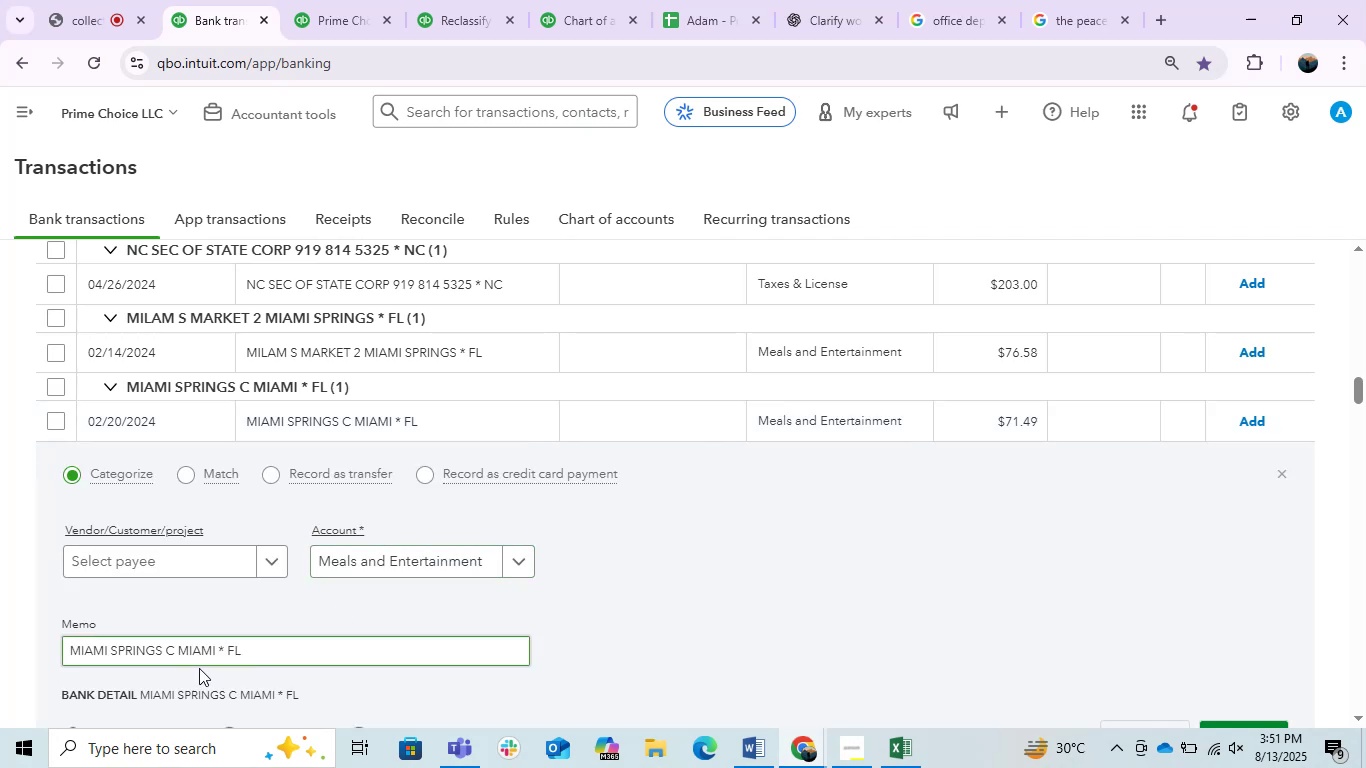 
wait(6.94)
 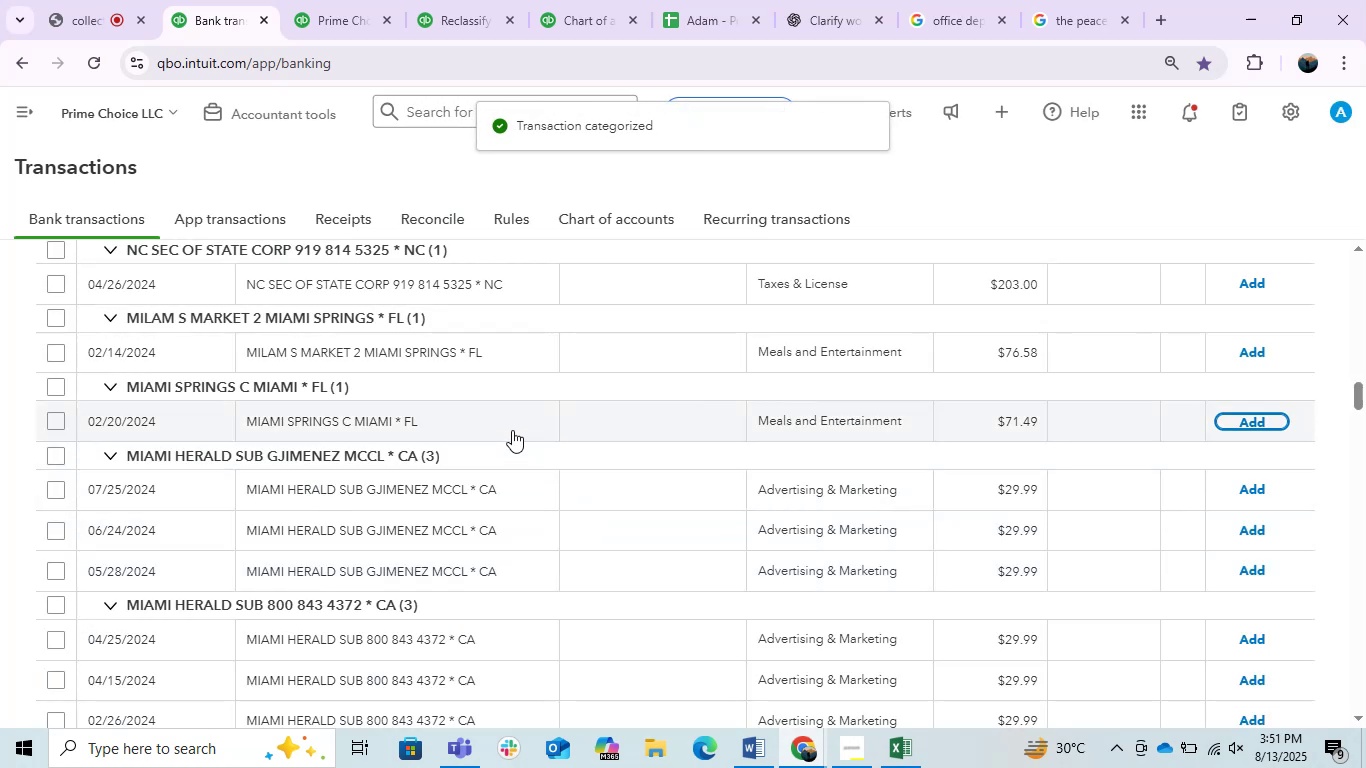 
key(Control+C)
 